 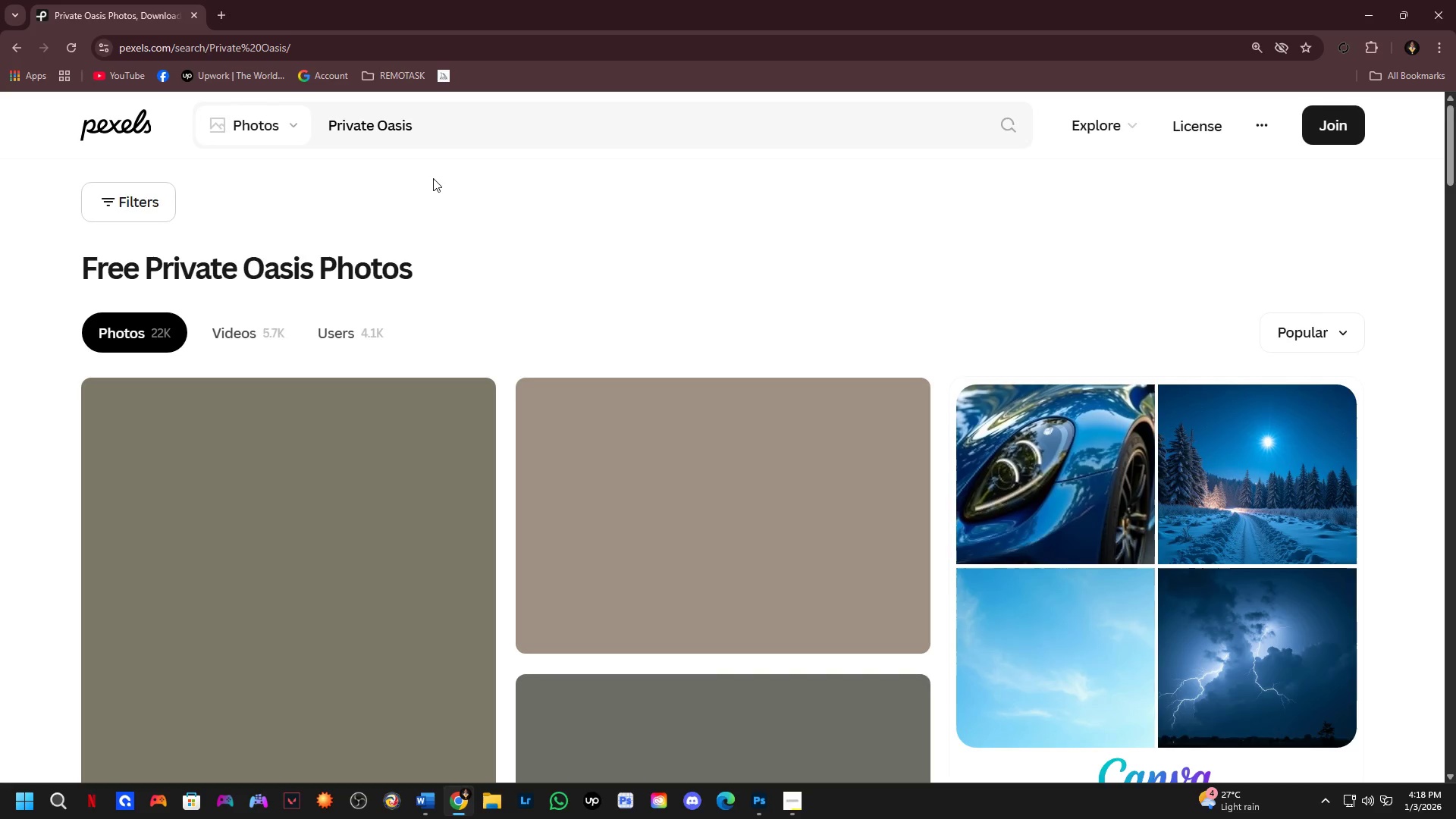 
key(Alt+AltLeft)
 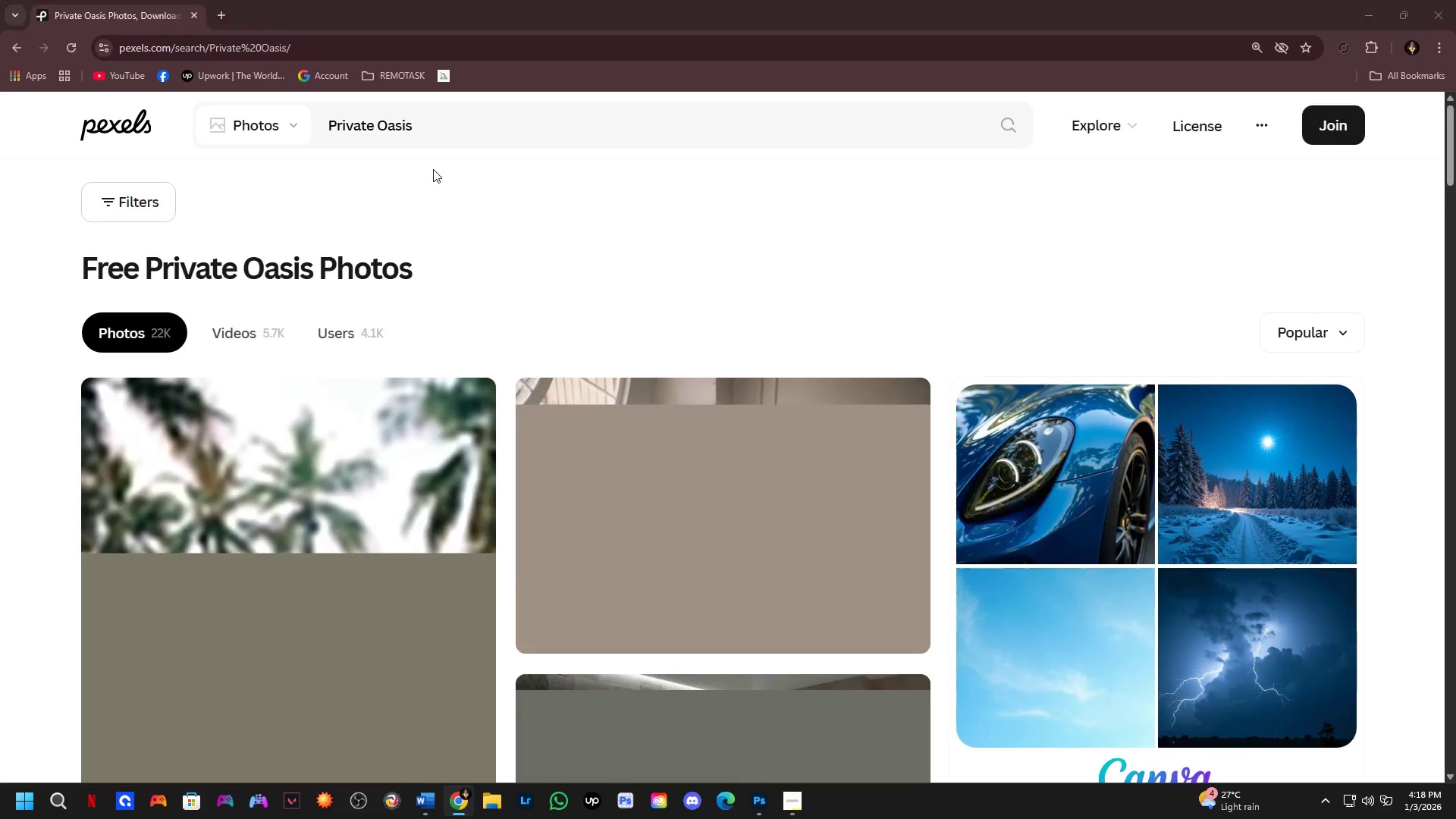 
key(Alt+Tab)
 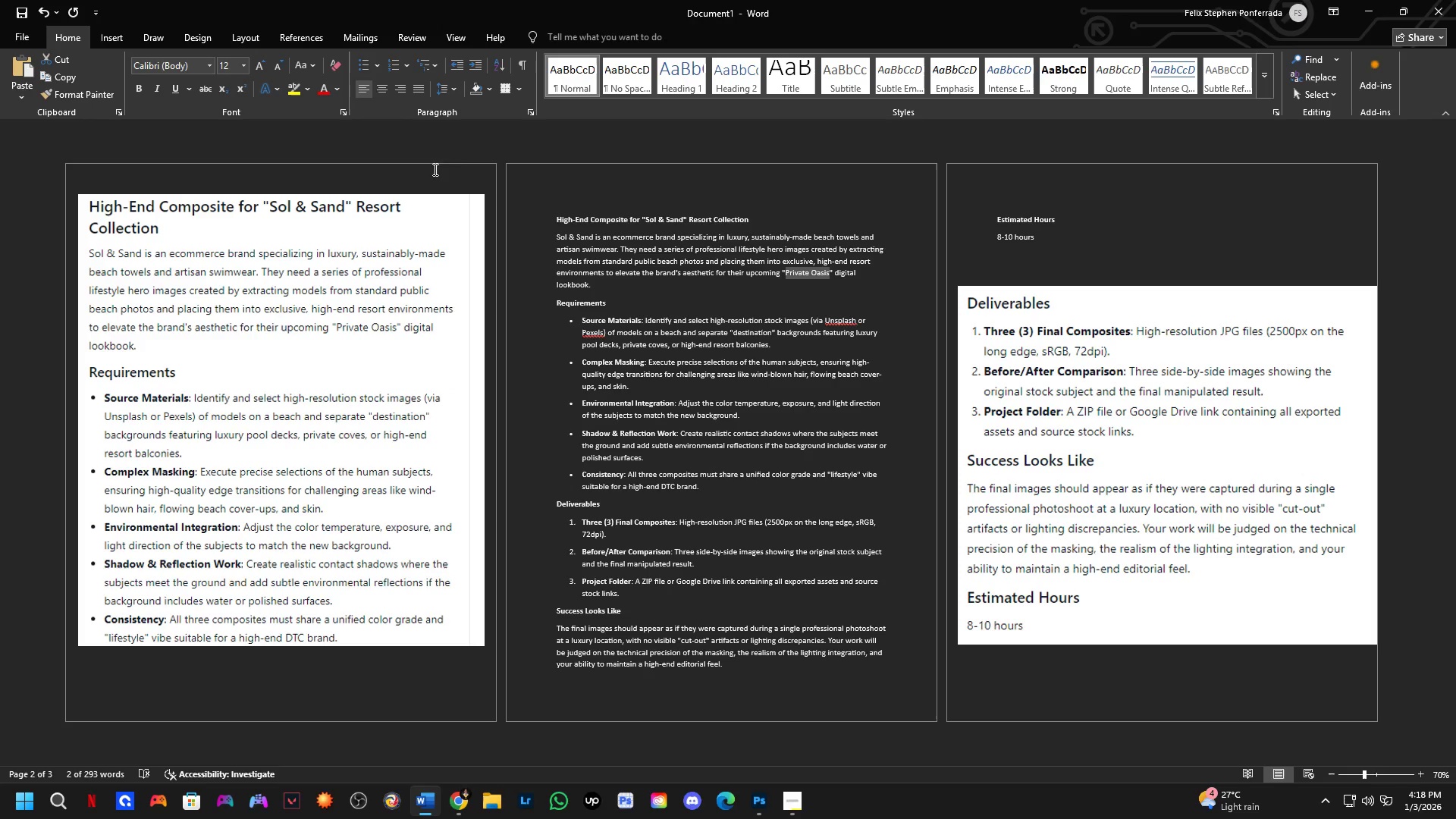 
key(Alt+AltLeft)
 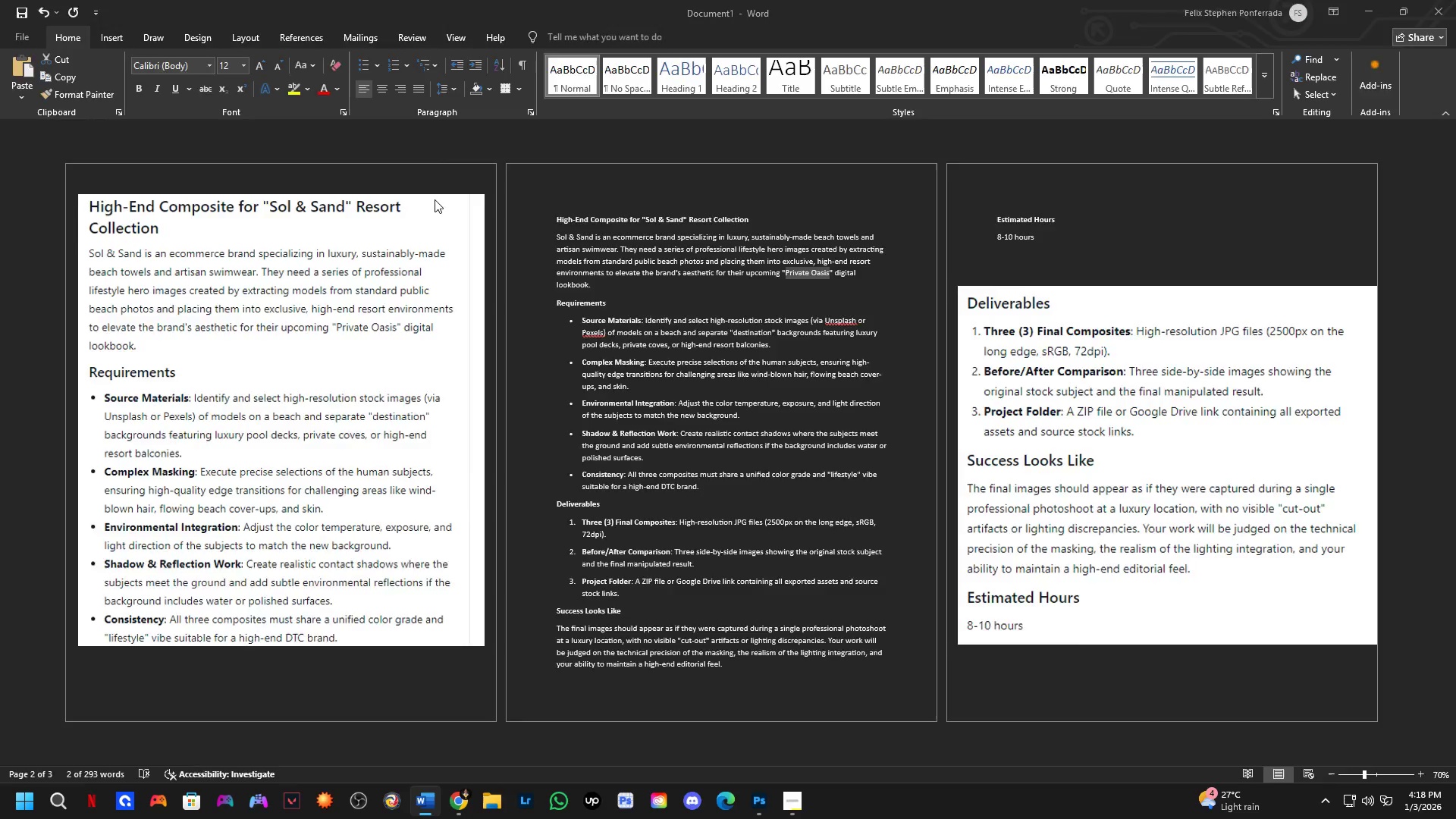 
key(Alt+Tab)
 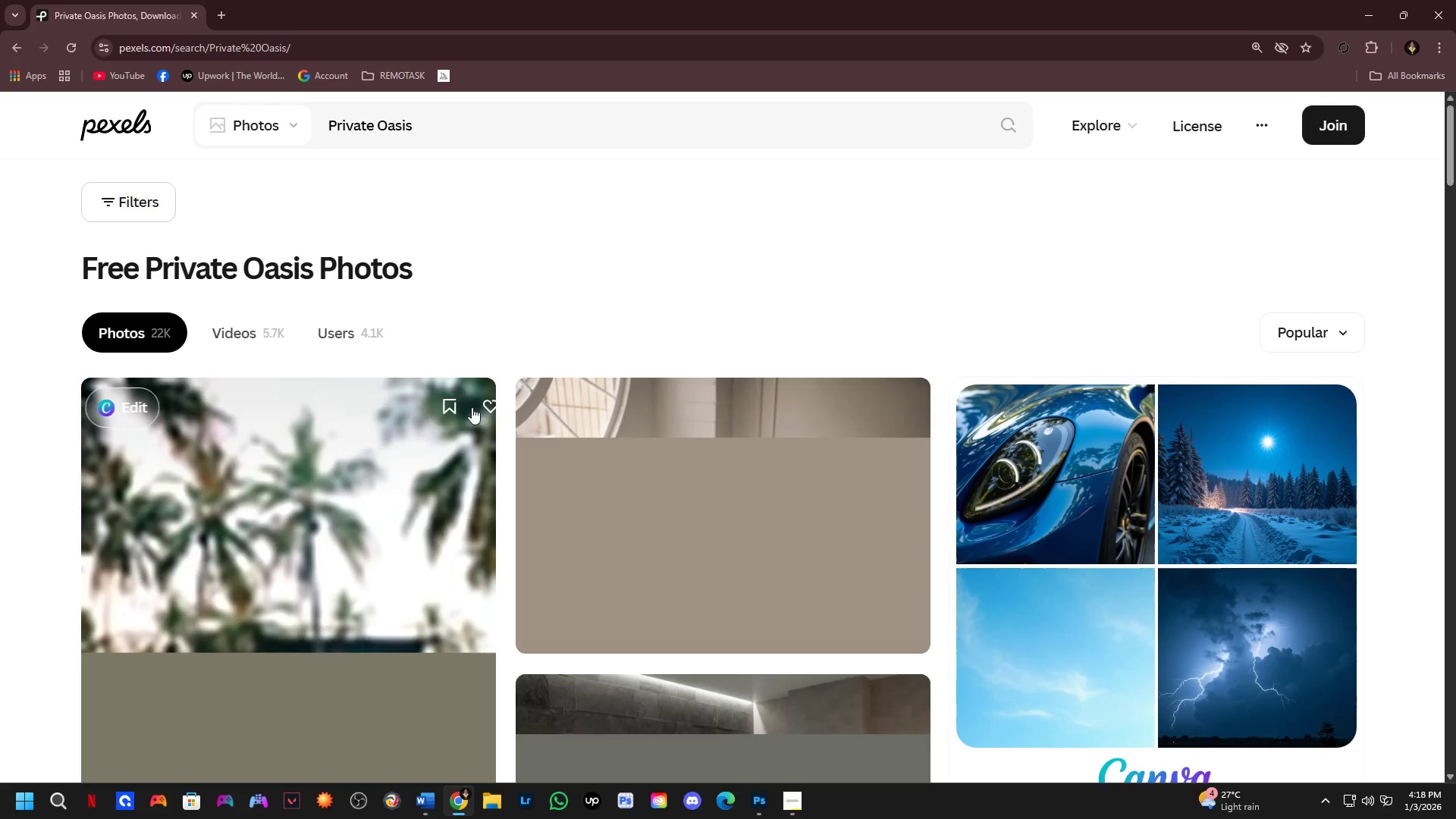 
scroll: coordinate [514, 432], scroll_direction: down, amount: 1.0
 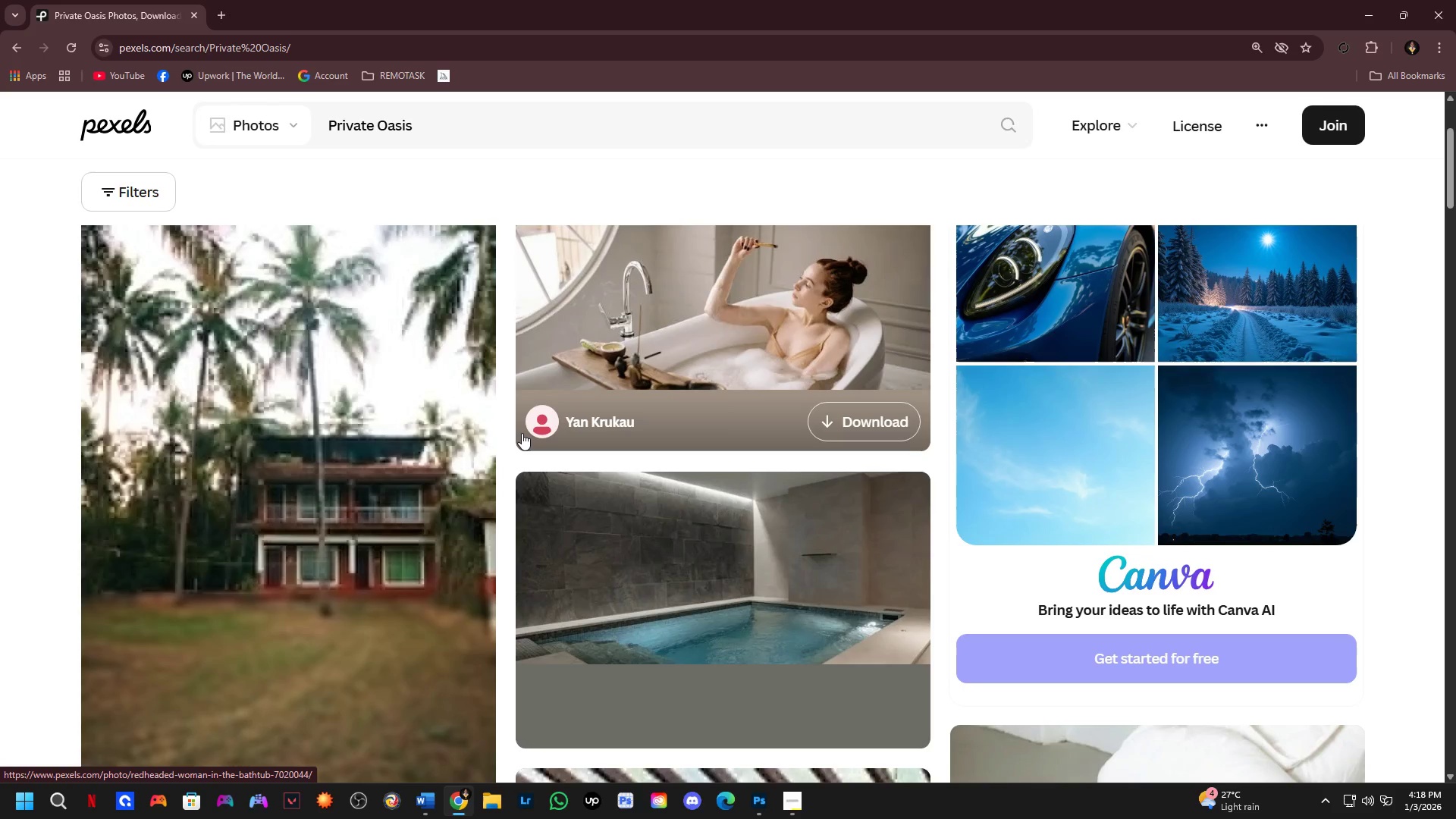 
wait(17.1)
 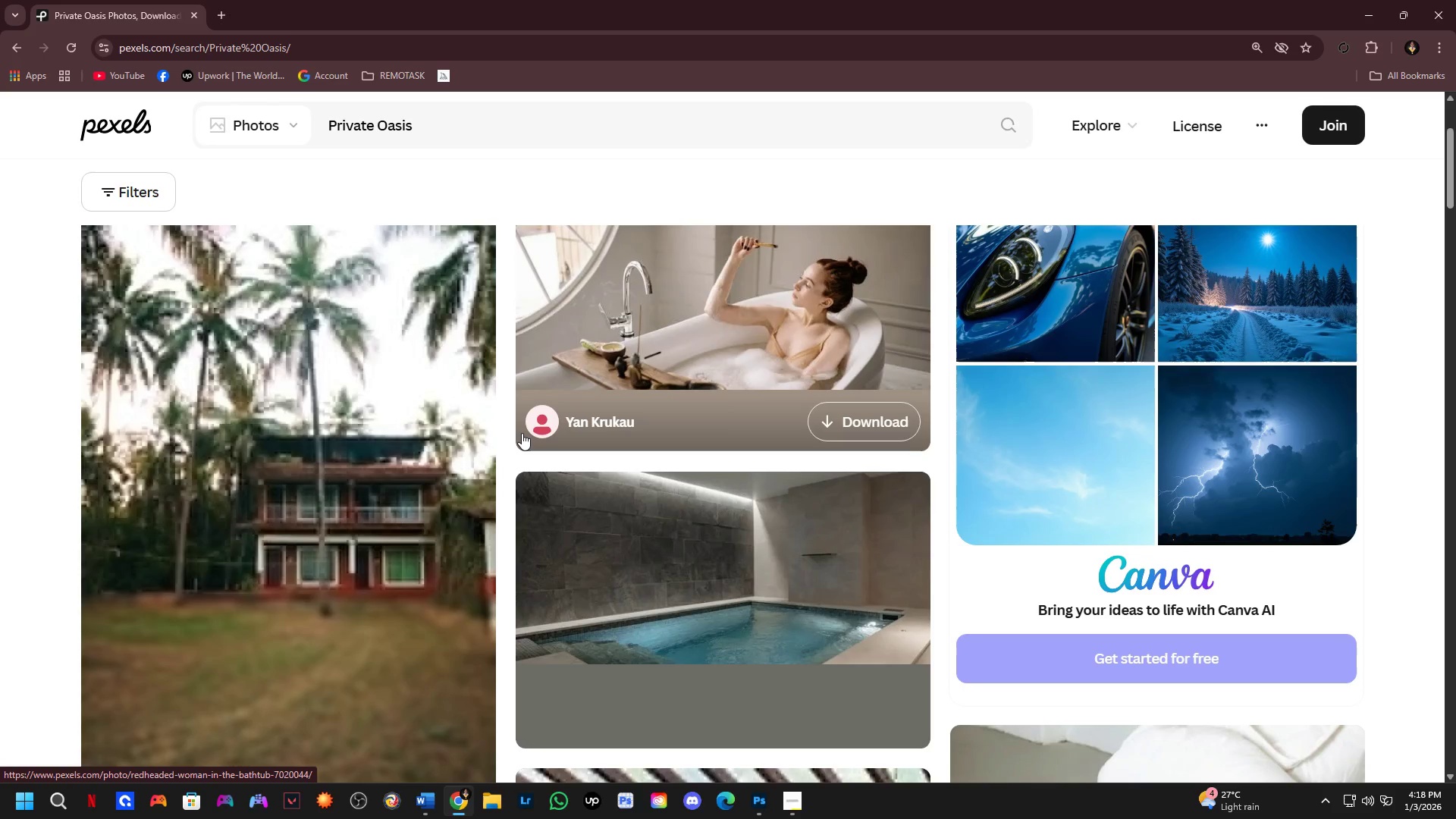 
key(Alt+AltLeft)
 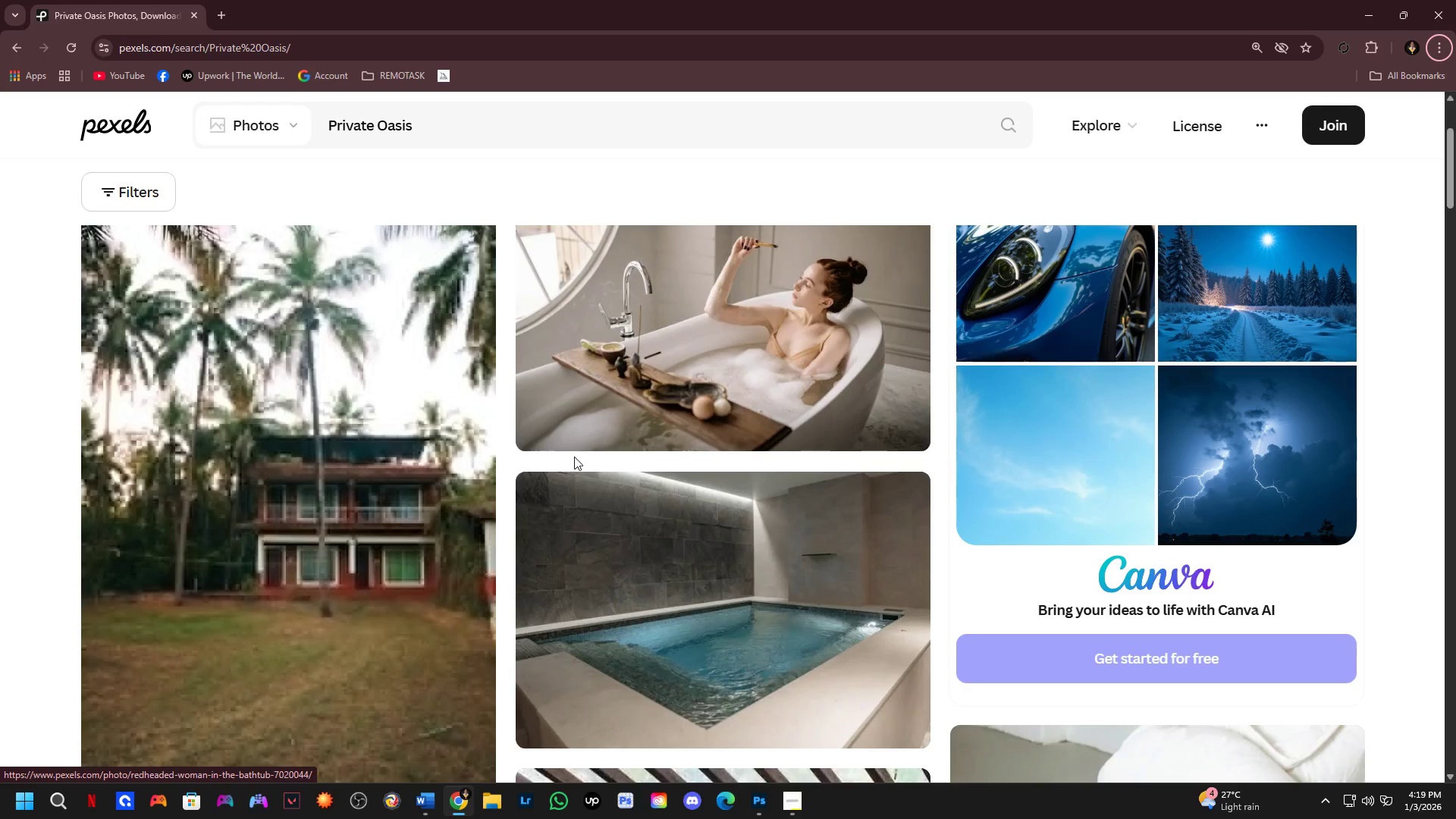 
scroll: coordinate [659, 491], scroll_direction: down, amount: 12.0
 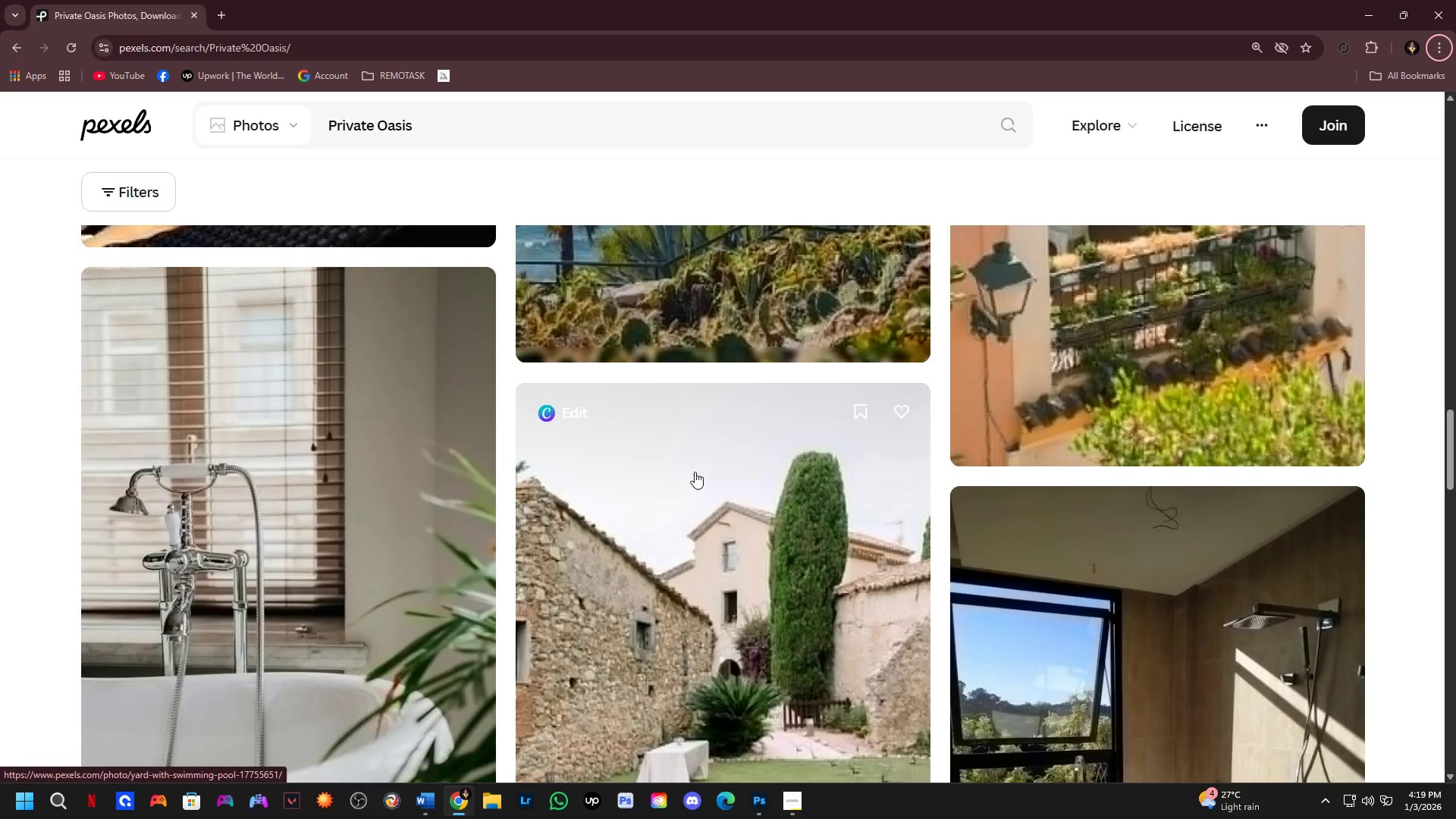 
scroll: coordinate [736, 563], scroll_direction: down, amount: 10.0
 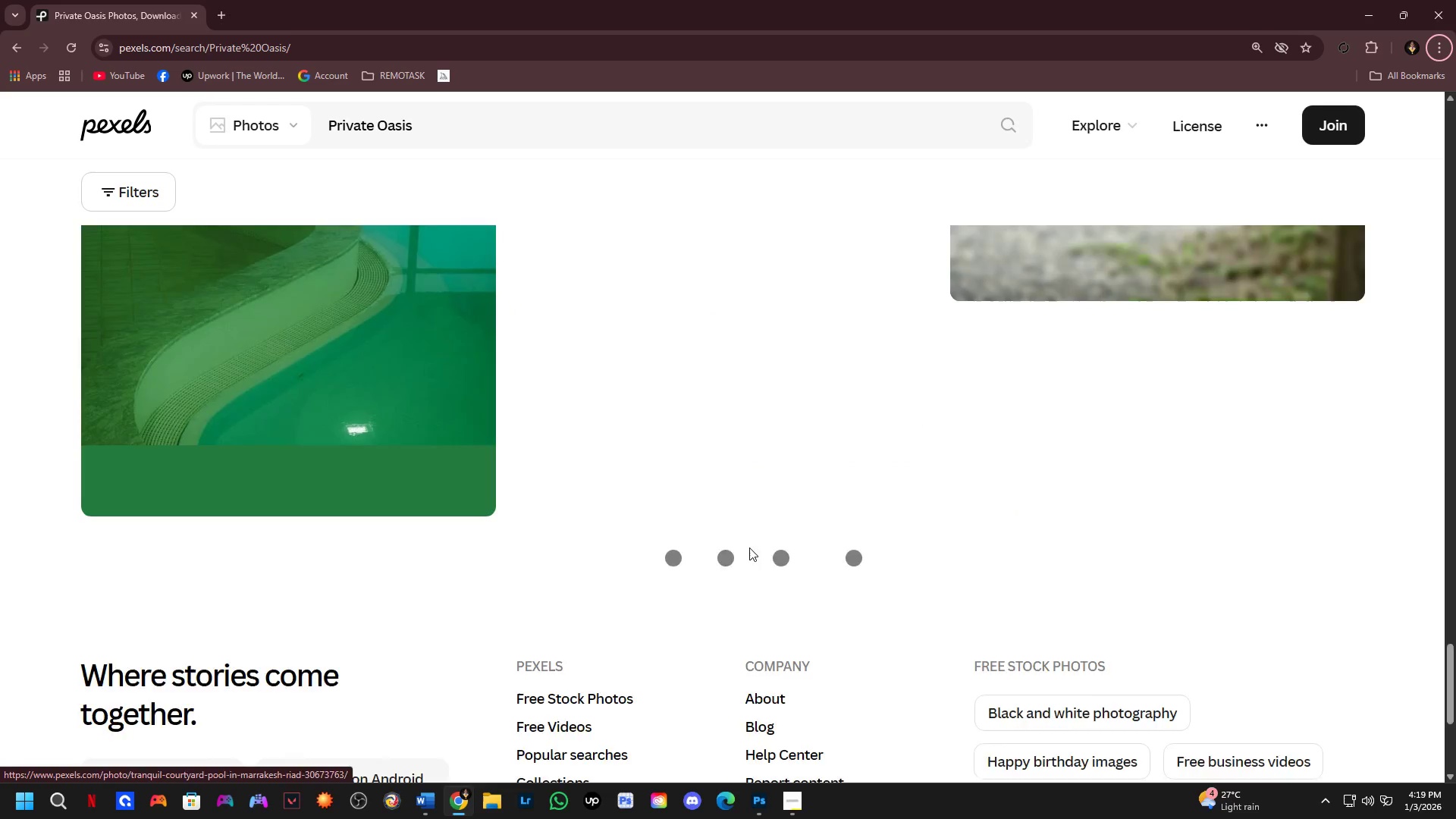 
scroll: coordinate [751, 548], scroll_direction: up, amount: 3.0
 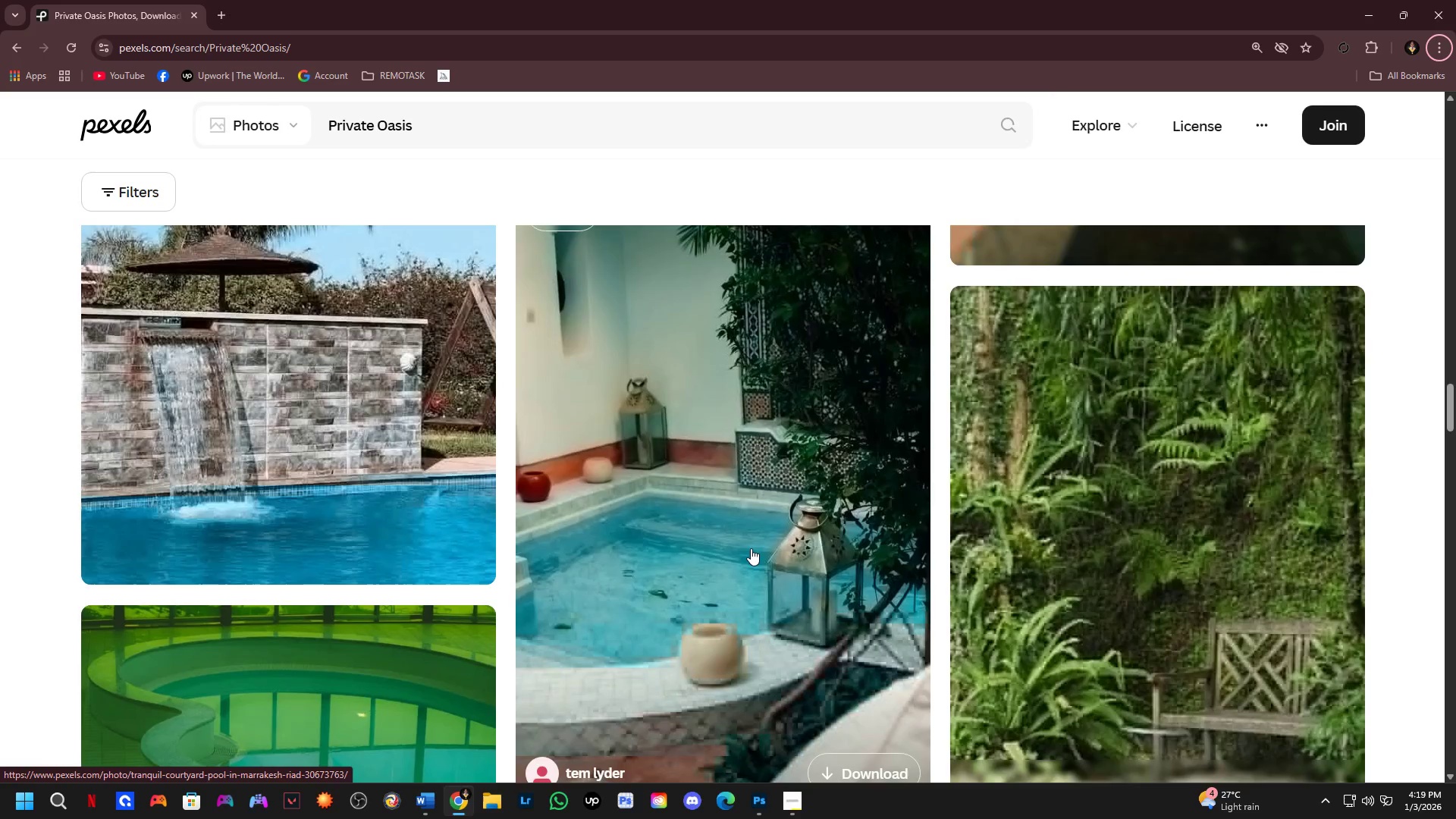 
scroll: coordinate [751, 548], scroll_direction: down, amount: 2.0
 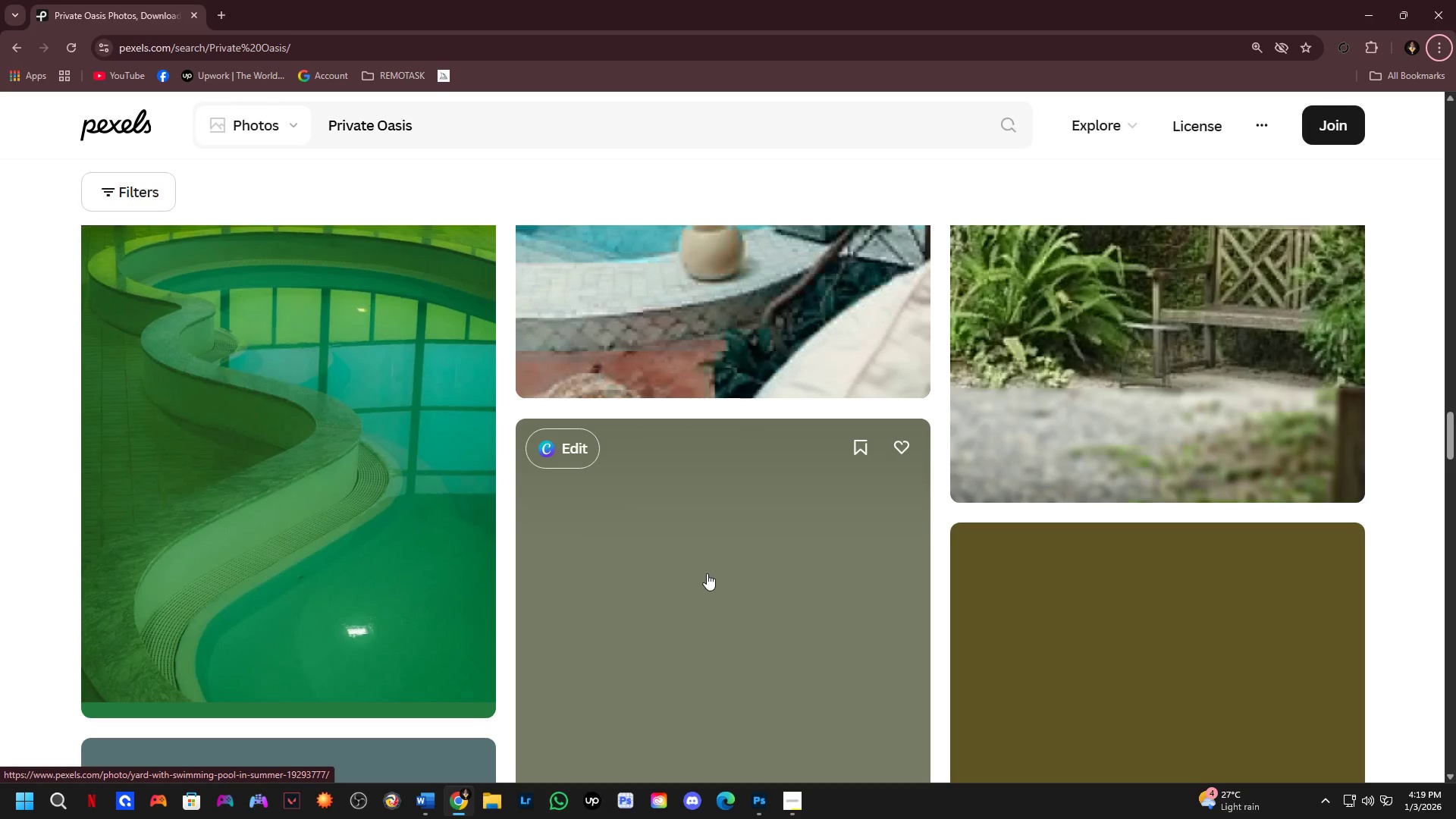 
scroll: coordinate [710, 574], scroll_direction: up, amount: 3.0
 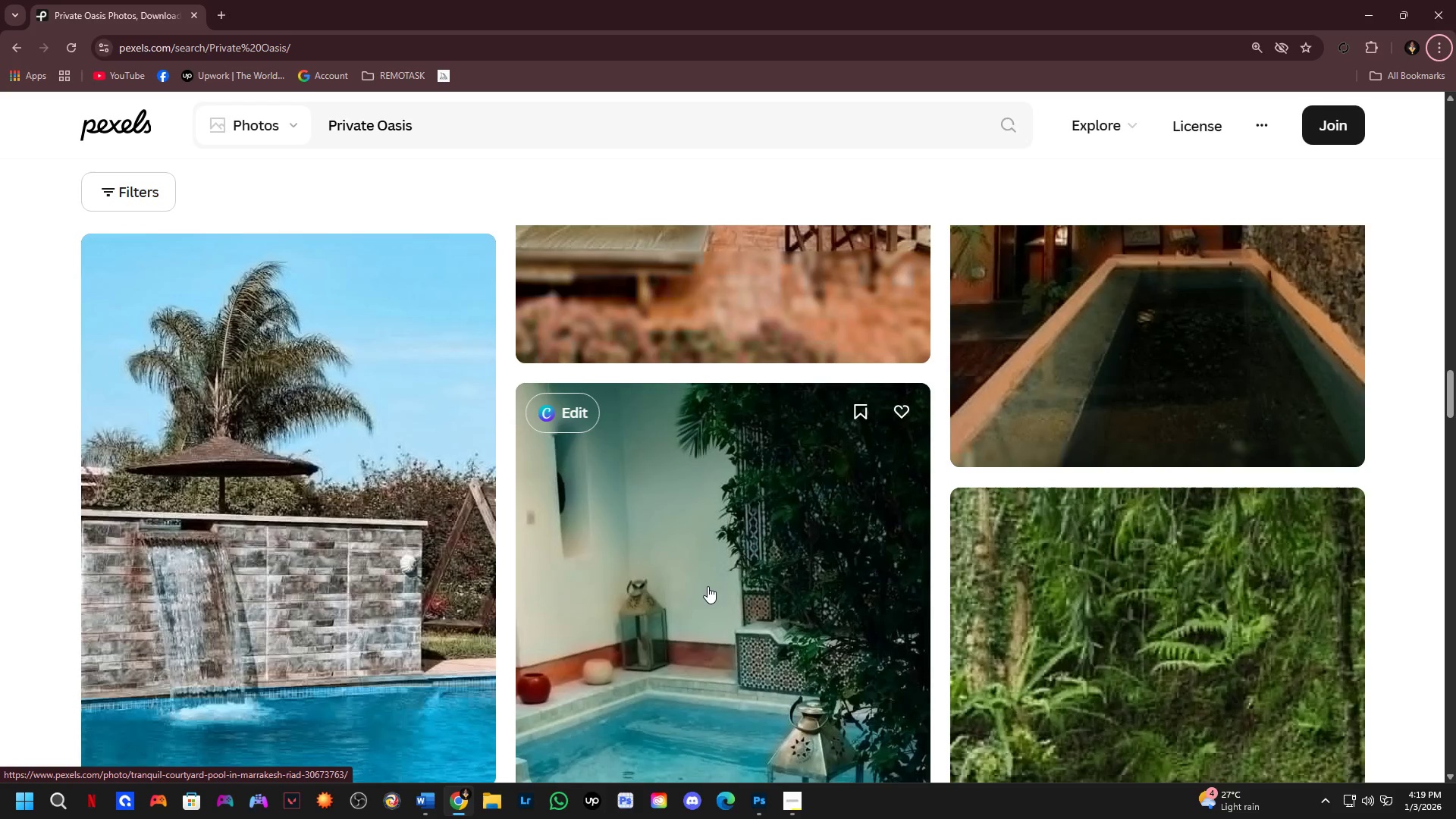 
scroll: coordinate [708, 586], scroll_direction: down, amount: 6.0
 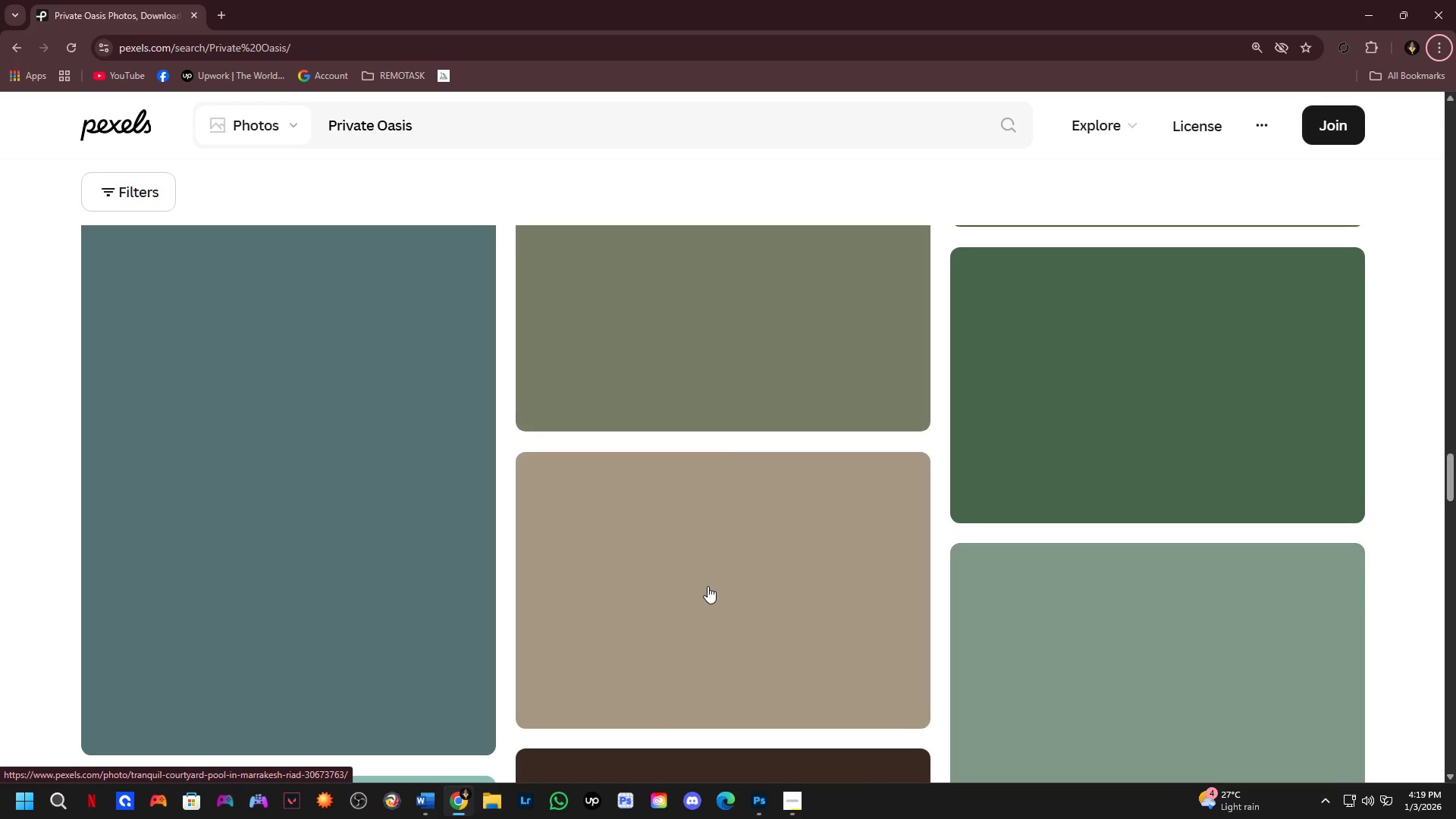 
scroll: coordinate [747, 551], scroll_direction: up, amount: 19.0
 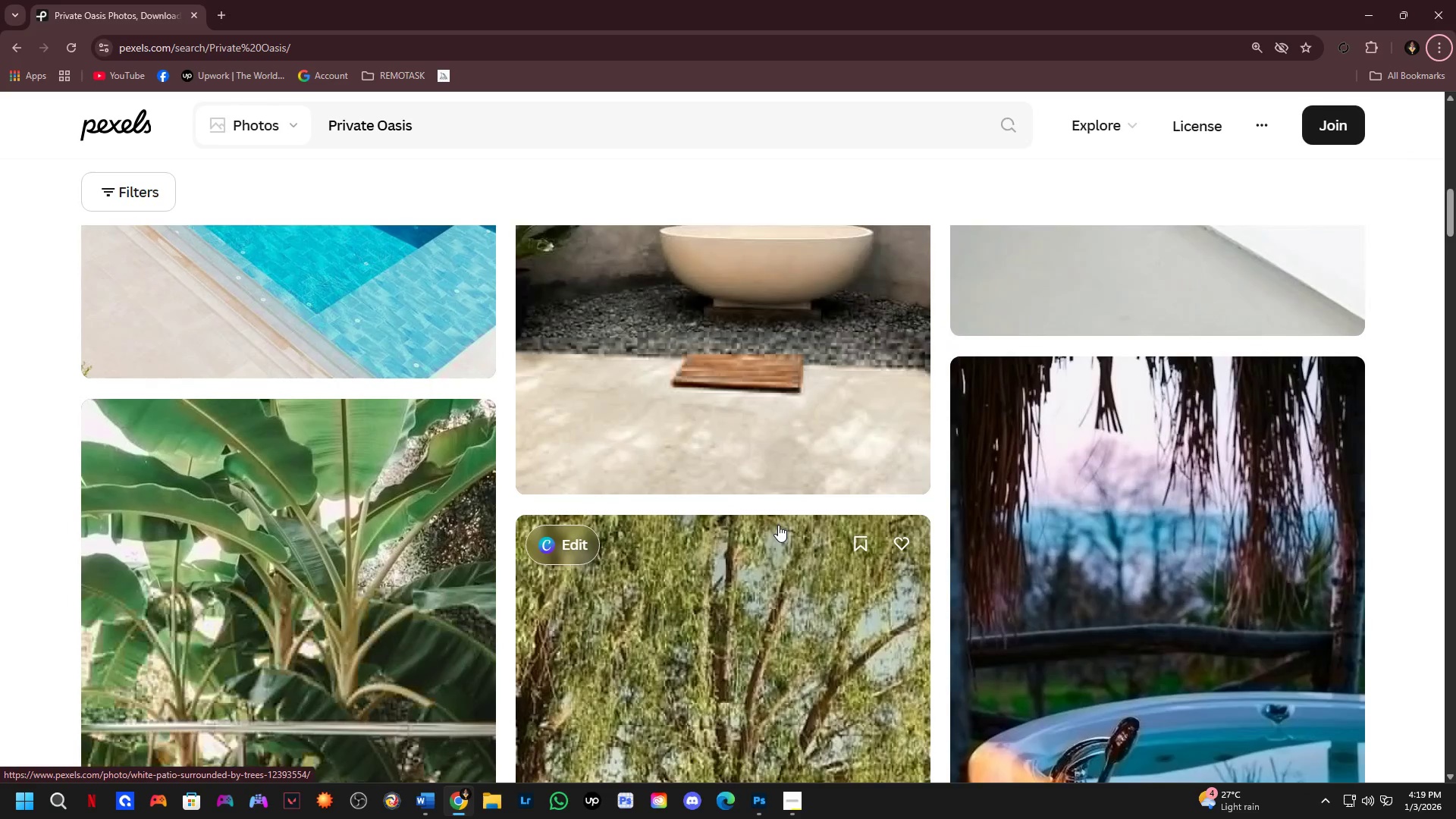 
scroll: coordinate [778, 525], scroll_direction: down, amount: 3.0
 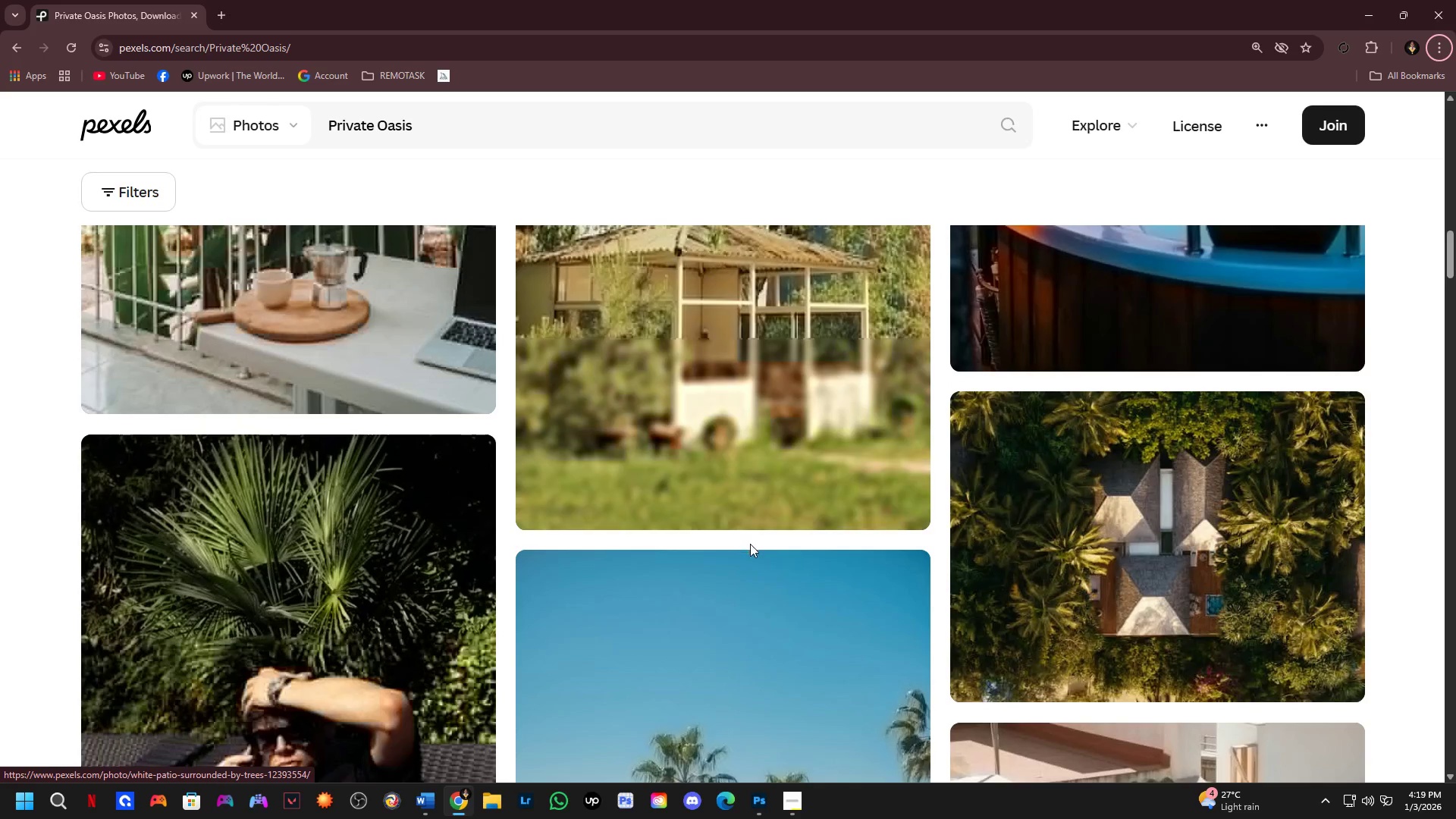 
scroll: coordinate [739, 562], scroll_direction: up, amount: 11.0
 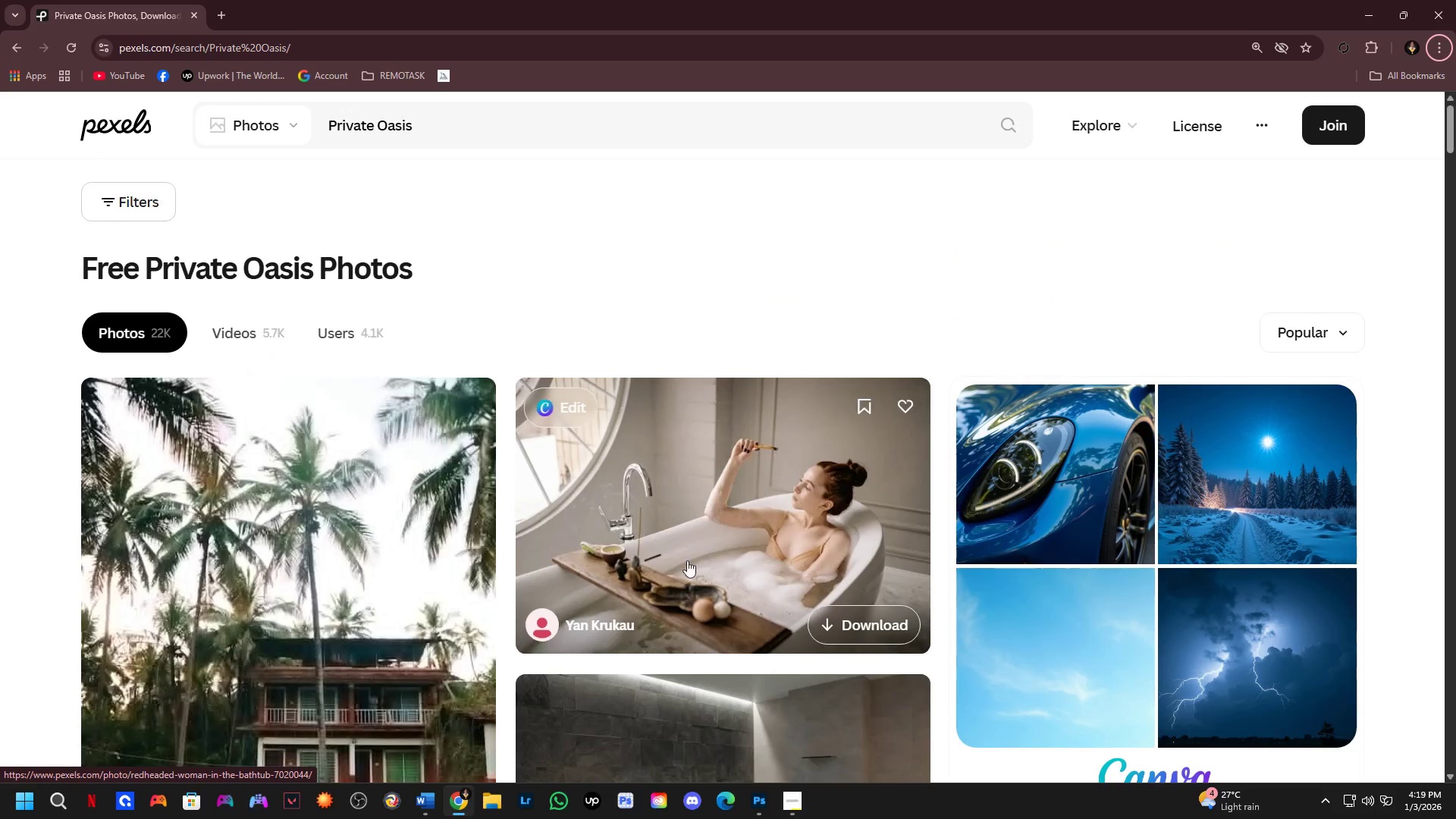 
scroll: coordinate [684, 558], scroll_direction: down, amount: 3.0
 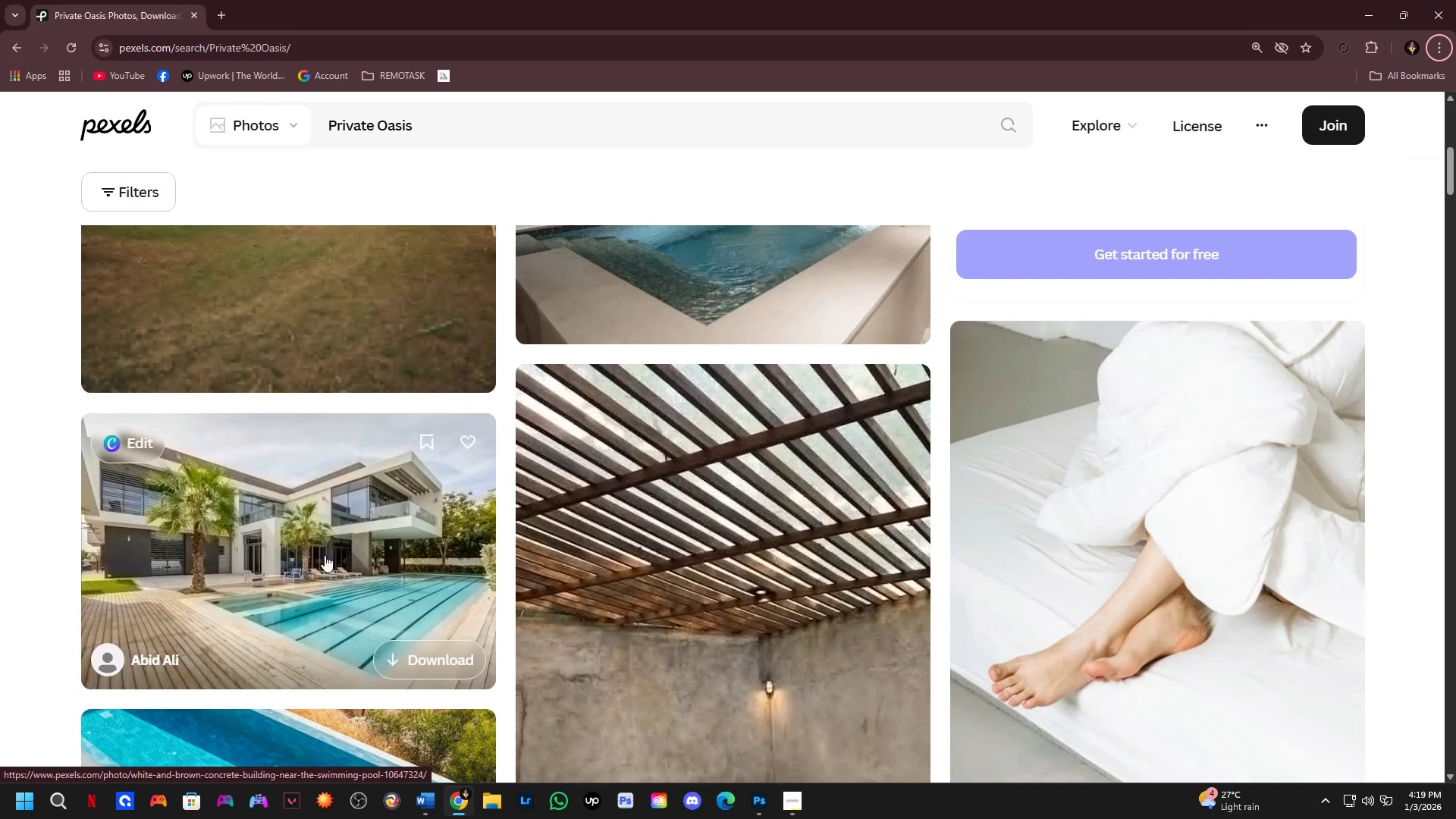 
left_click([334, 518])
 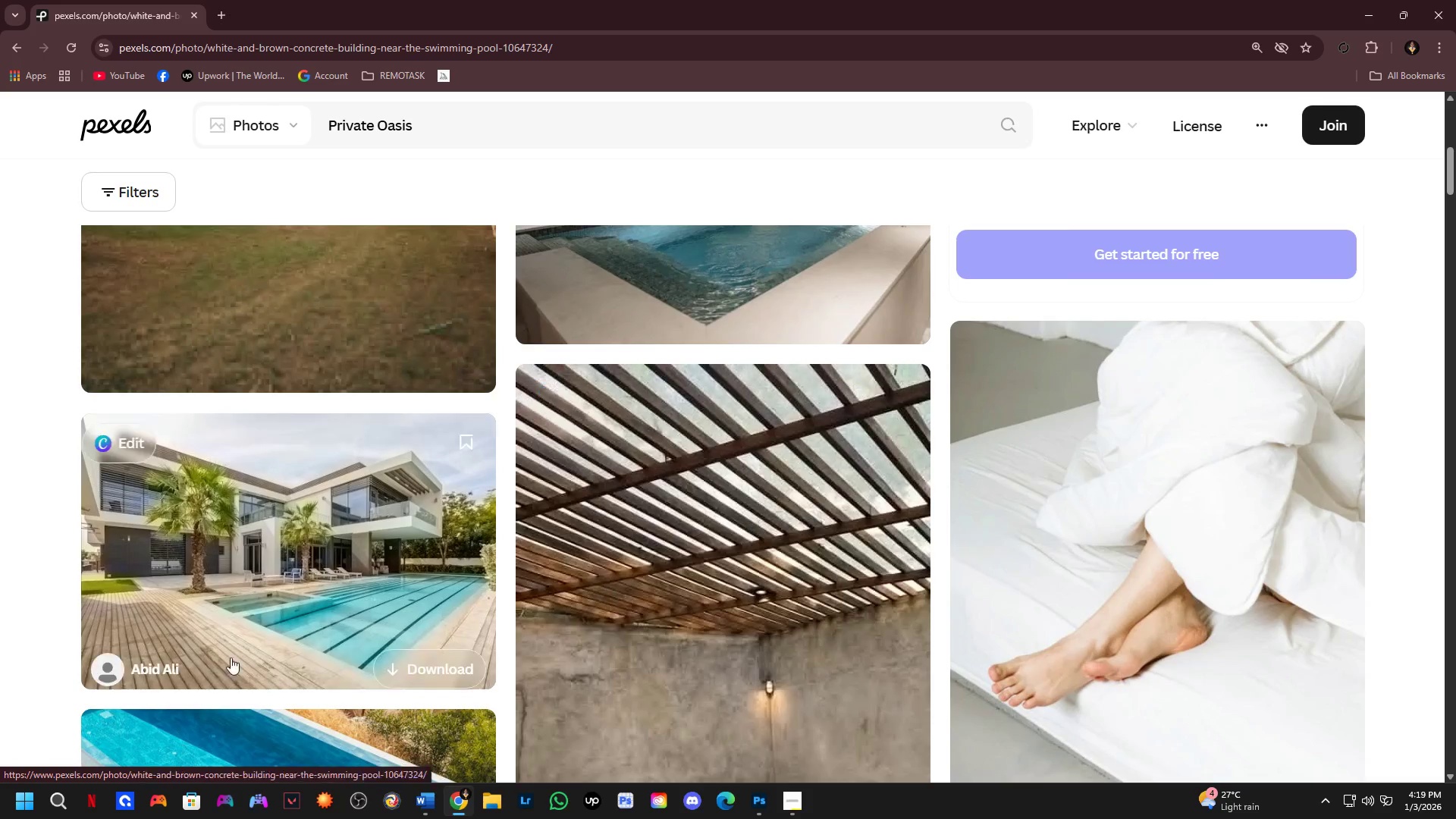 
left_click([273, 559])
 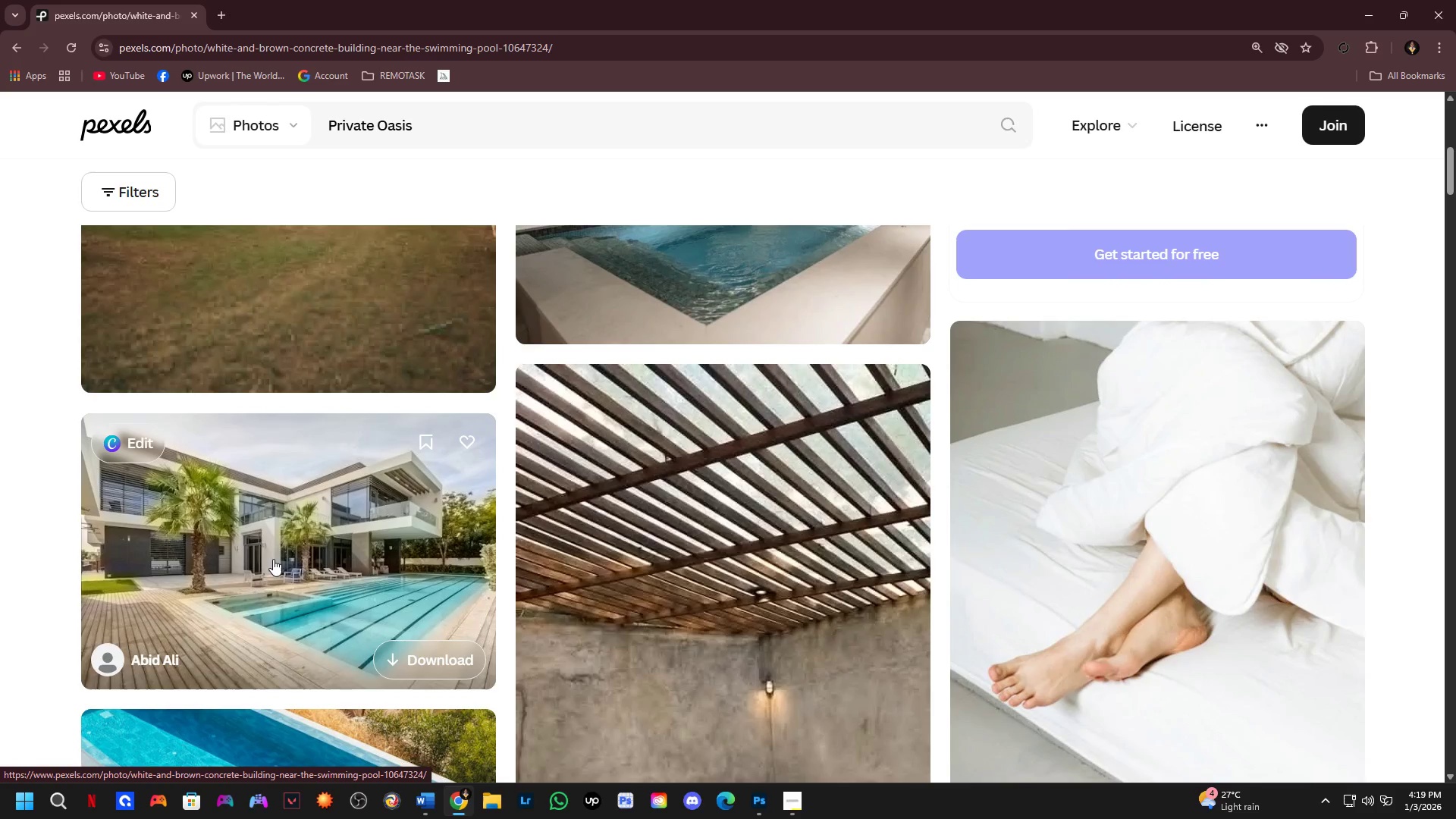 
scroll: coordinate [286, 587], scroll_direction: down, amount: 25.0
 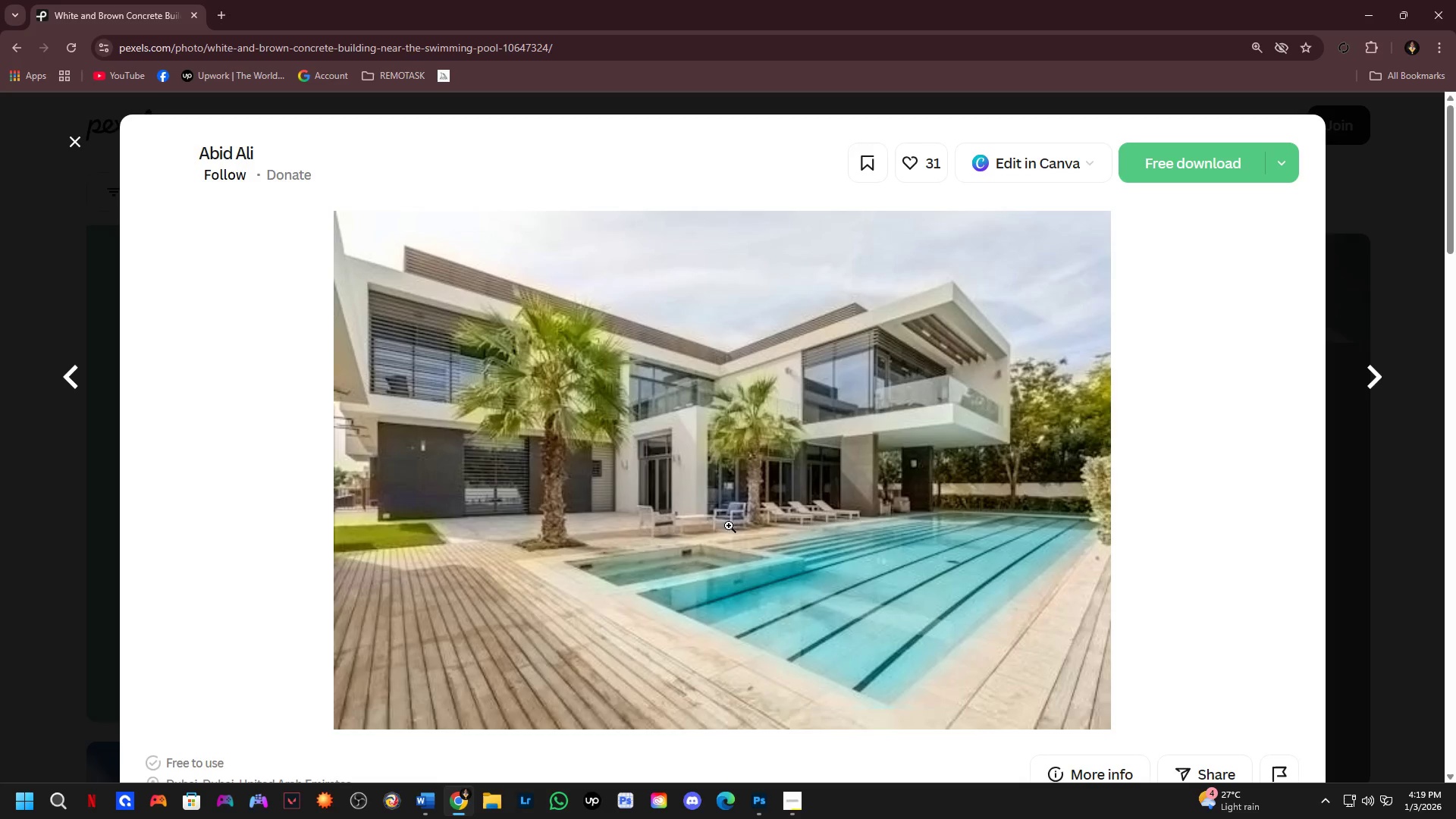 
wait(6.77)
 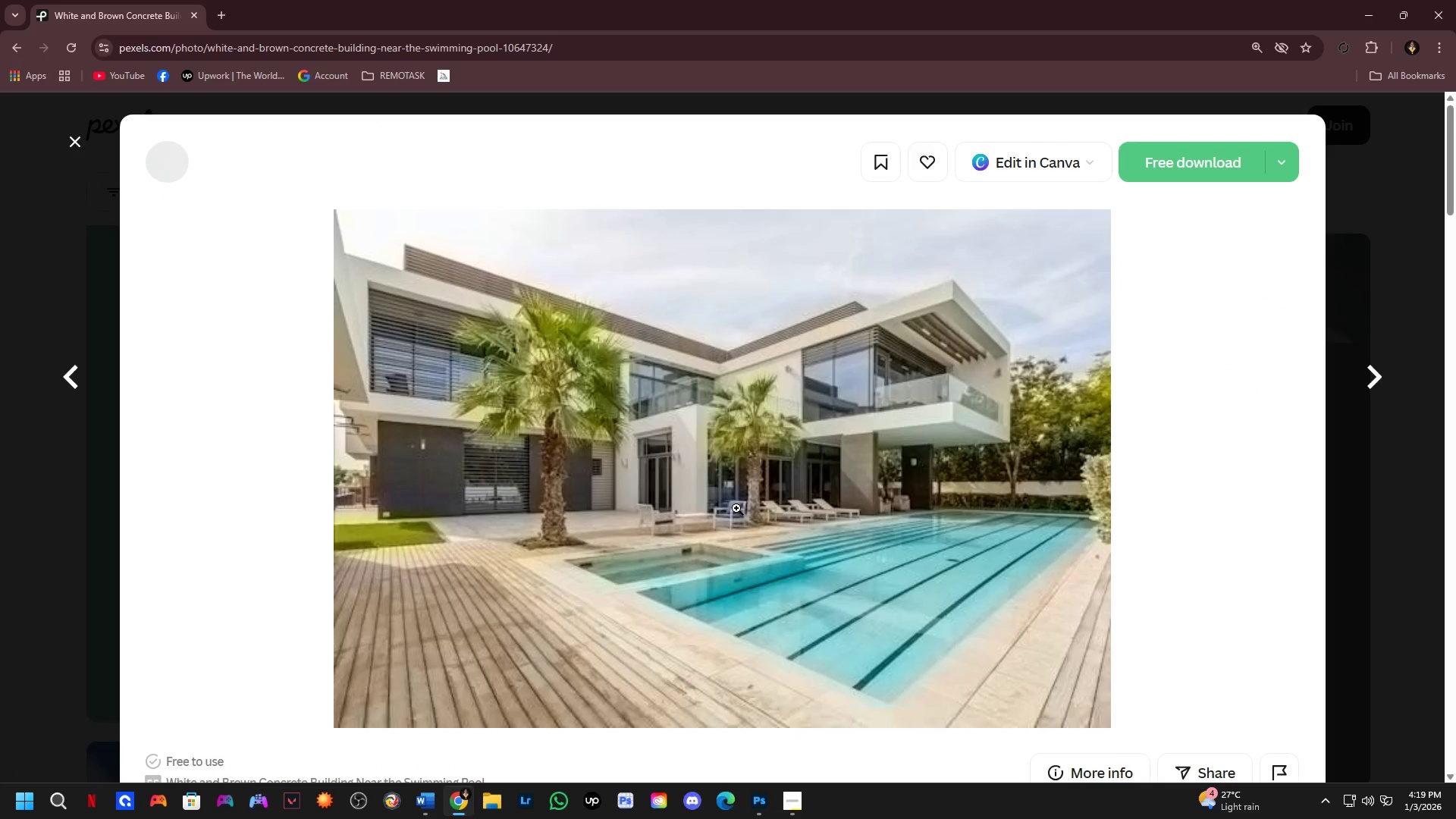 
key(Alt+AltLeft)
 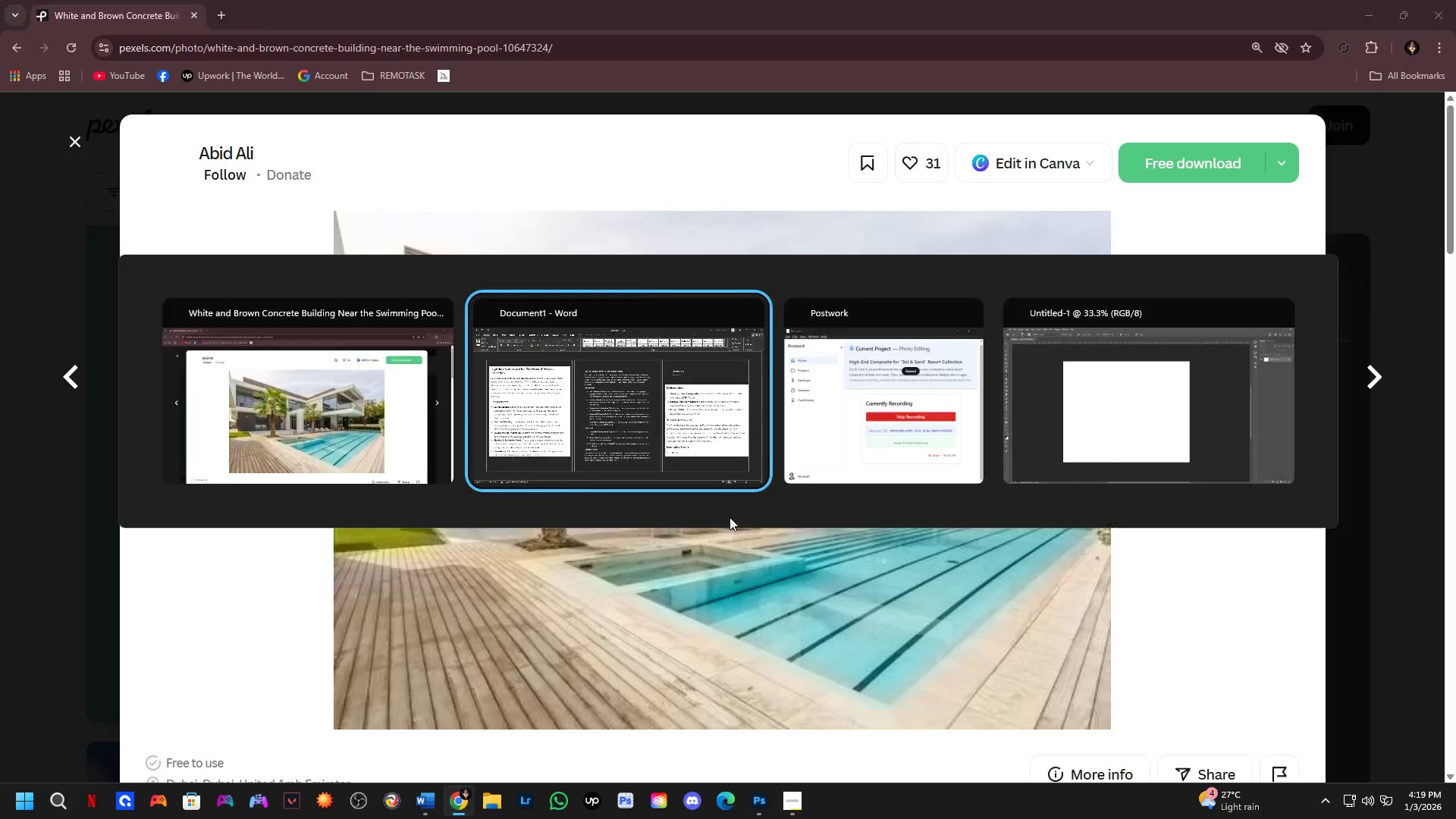 
key(Alt+Tab)
 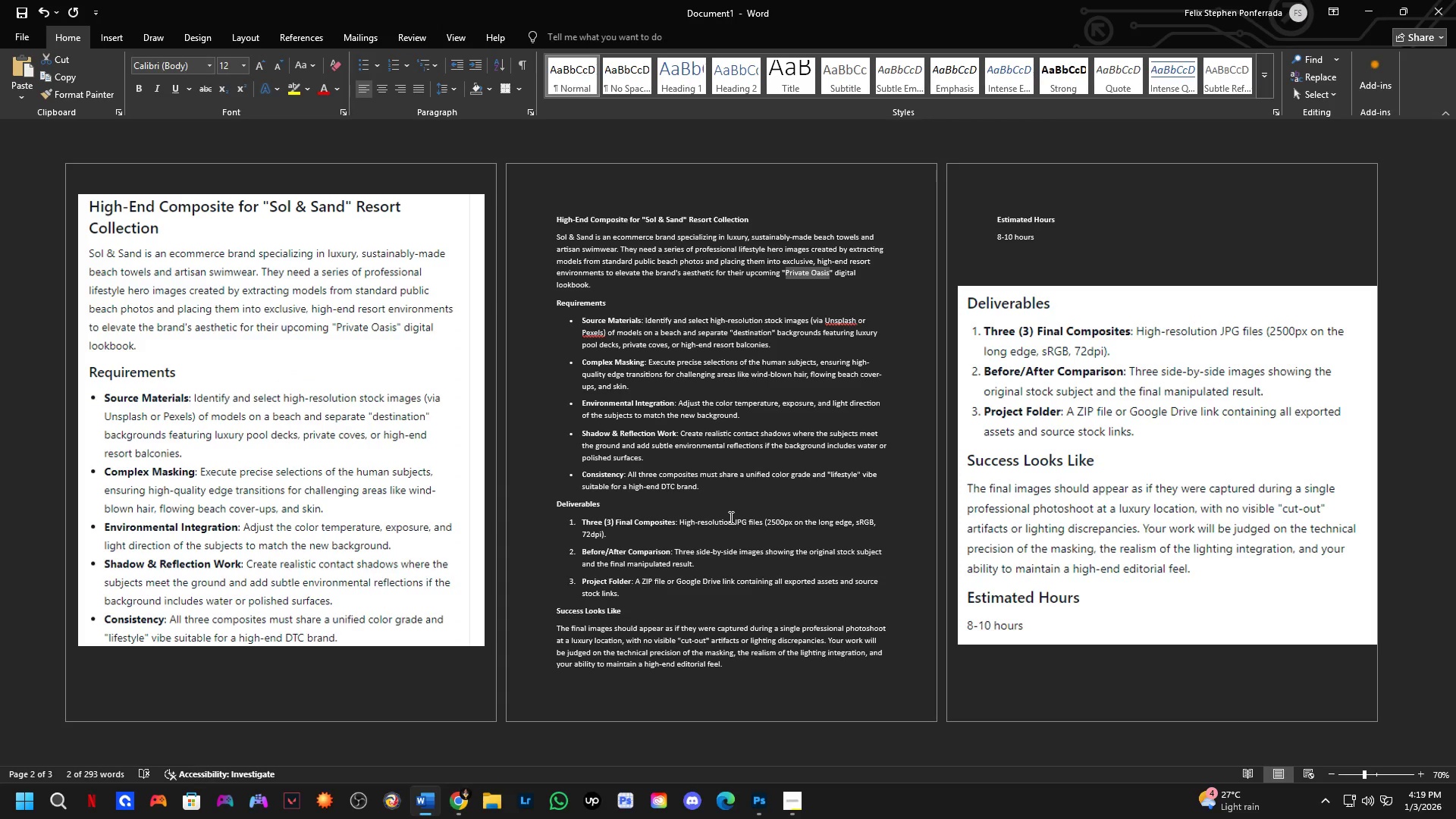 
key(Alt+AltLeft)
 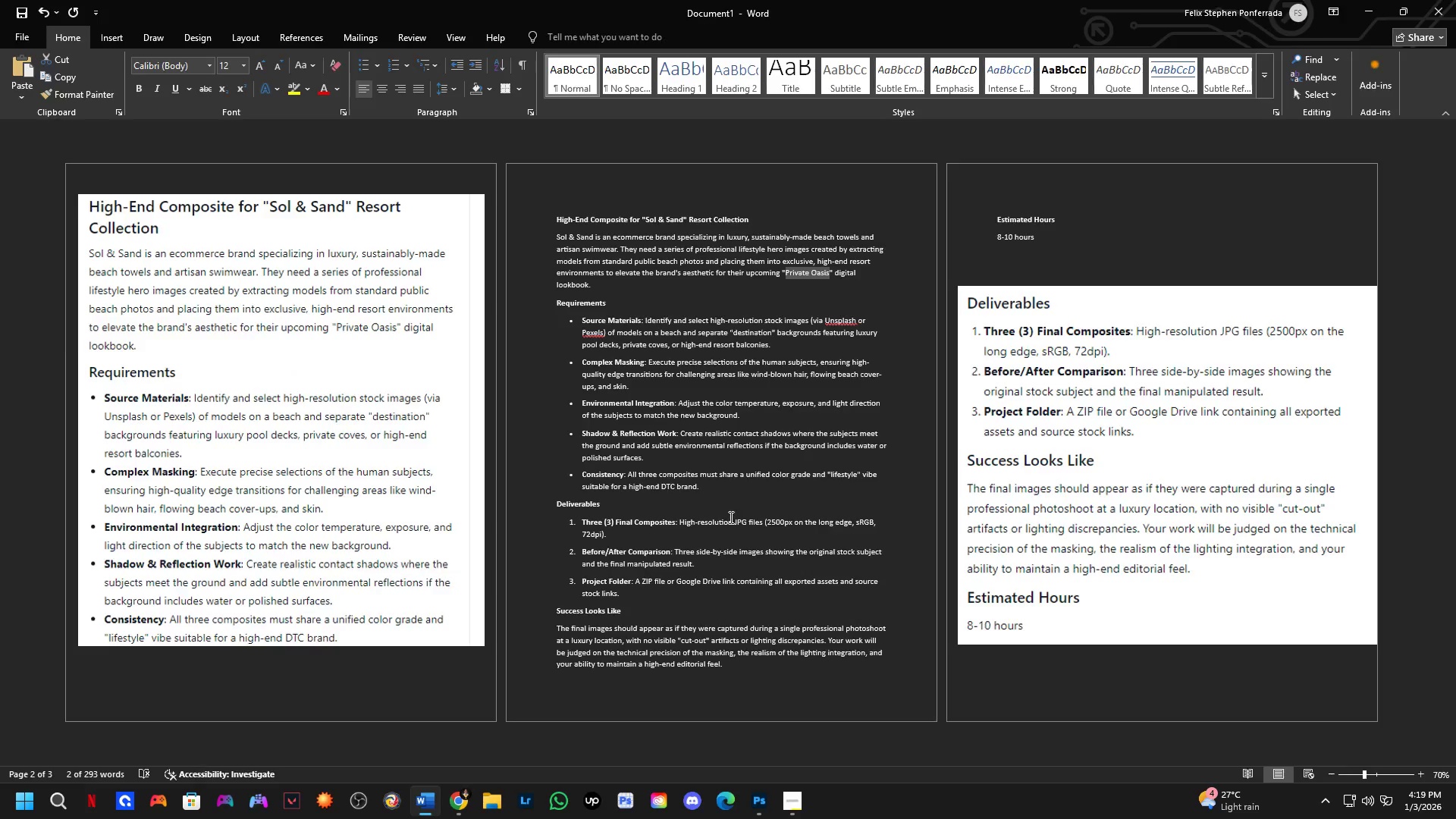 
key(Alt+Tab)
 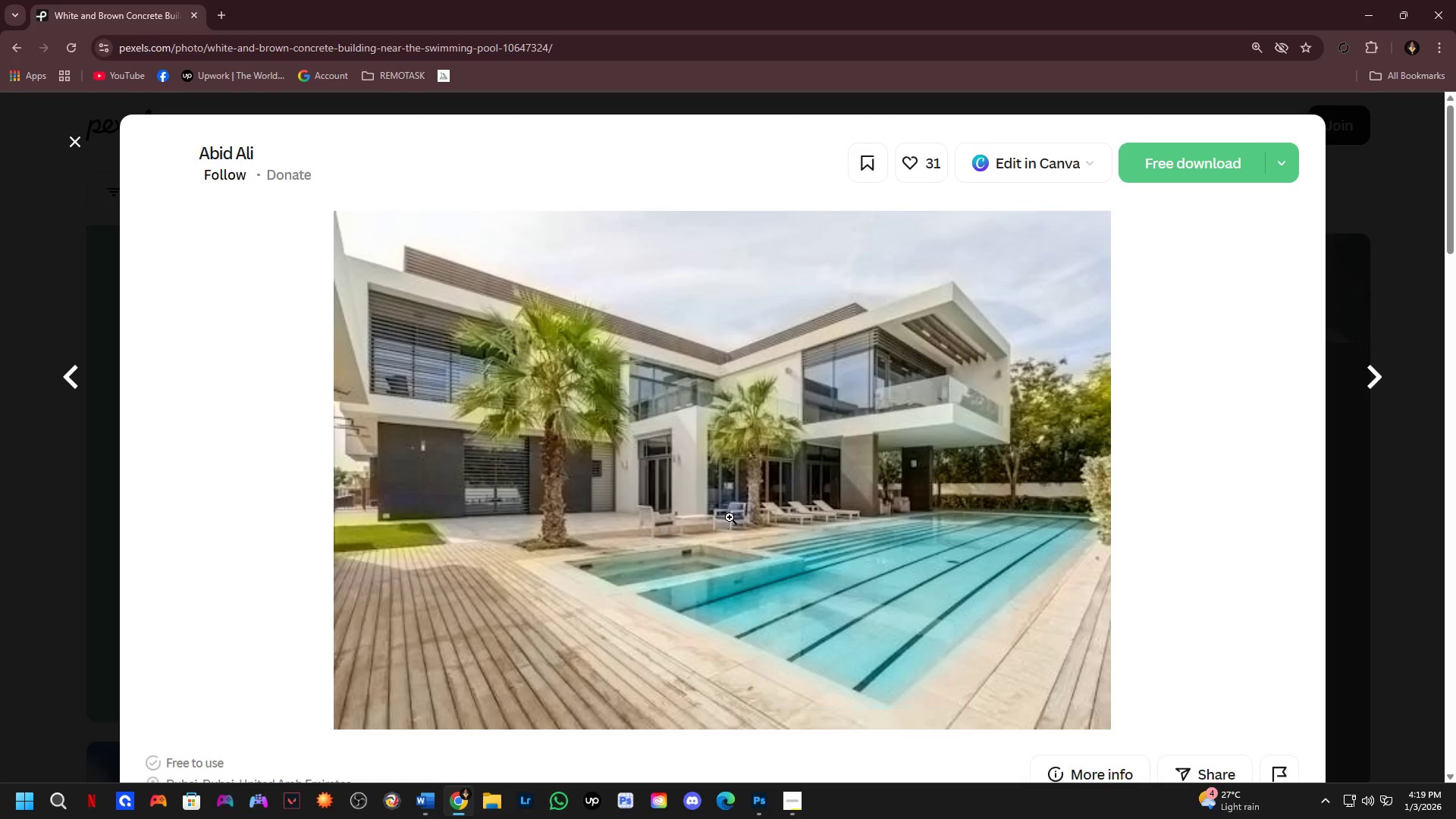 
key(Alt+AltLeft)
 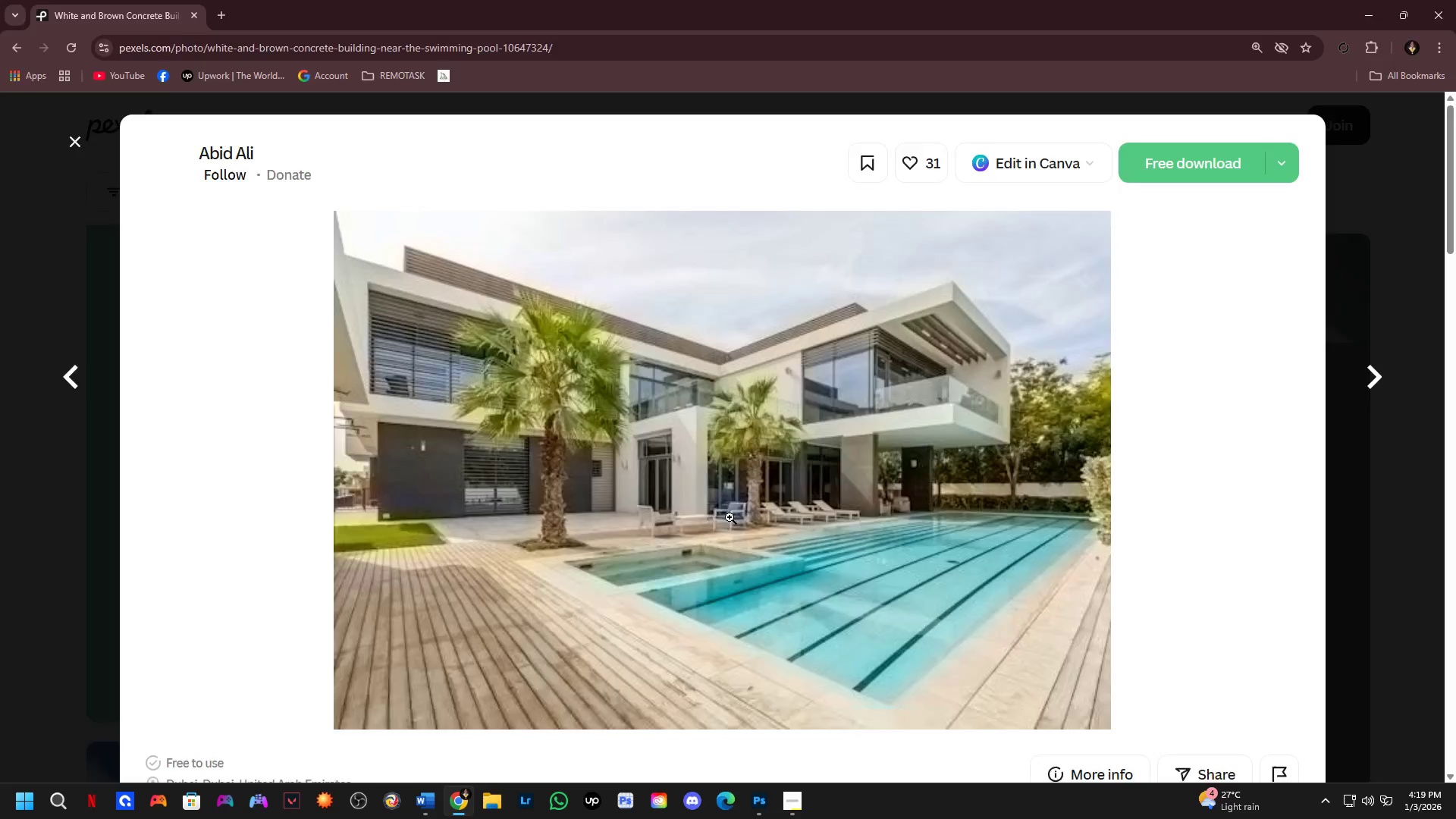 
key(Alt+Tab)
 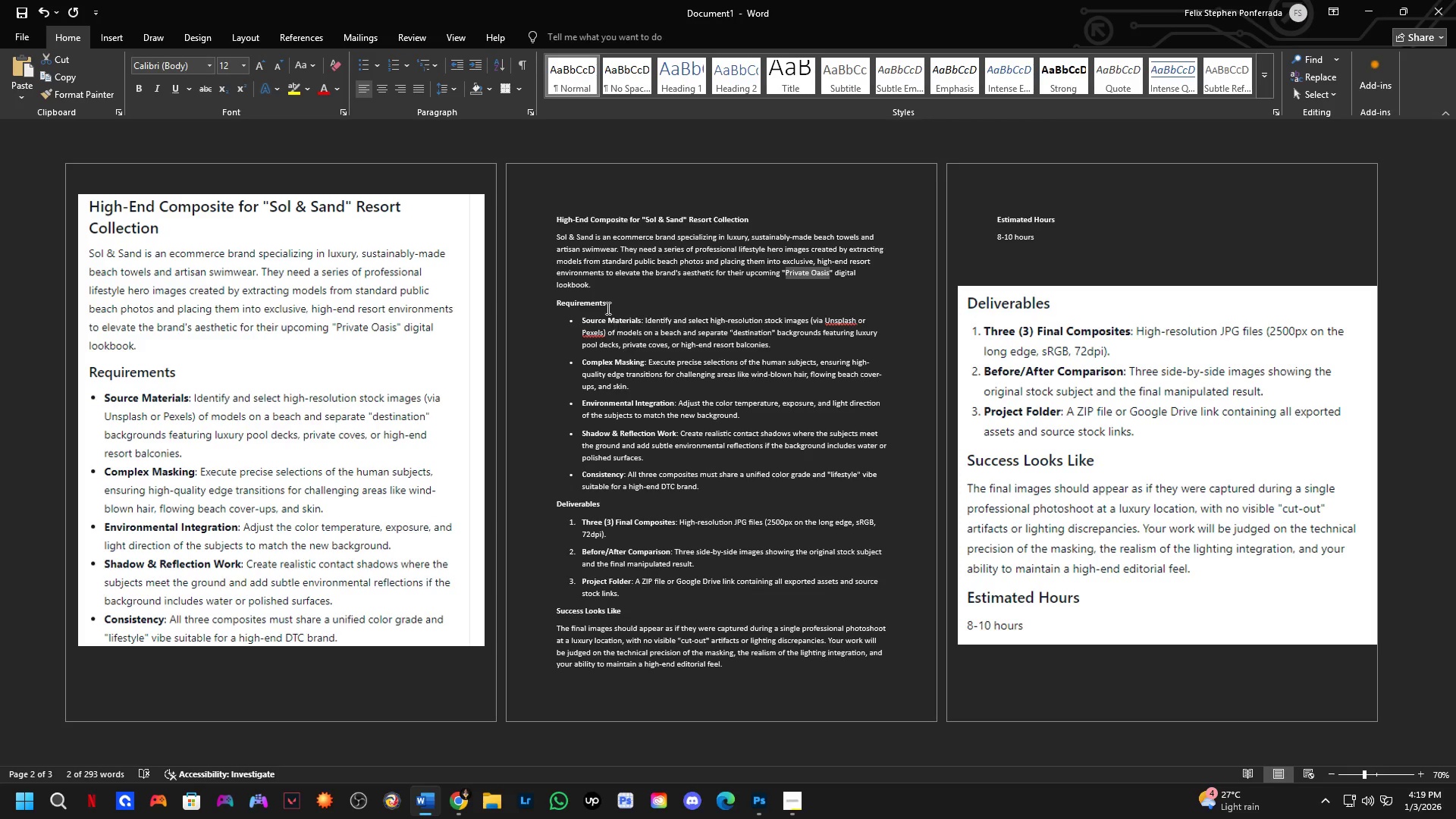 
key(Control+ControlLeft)
 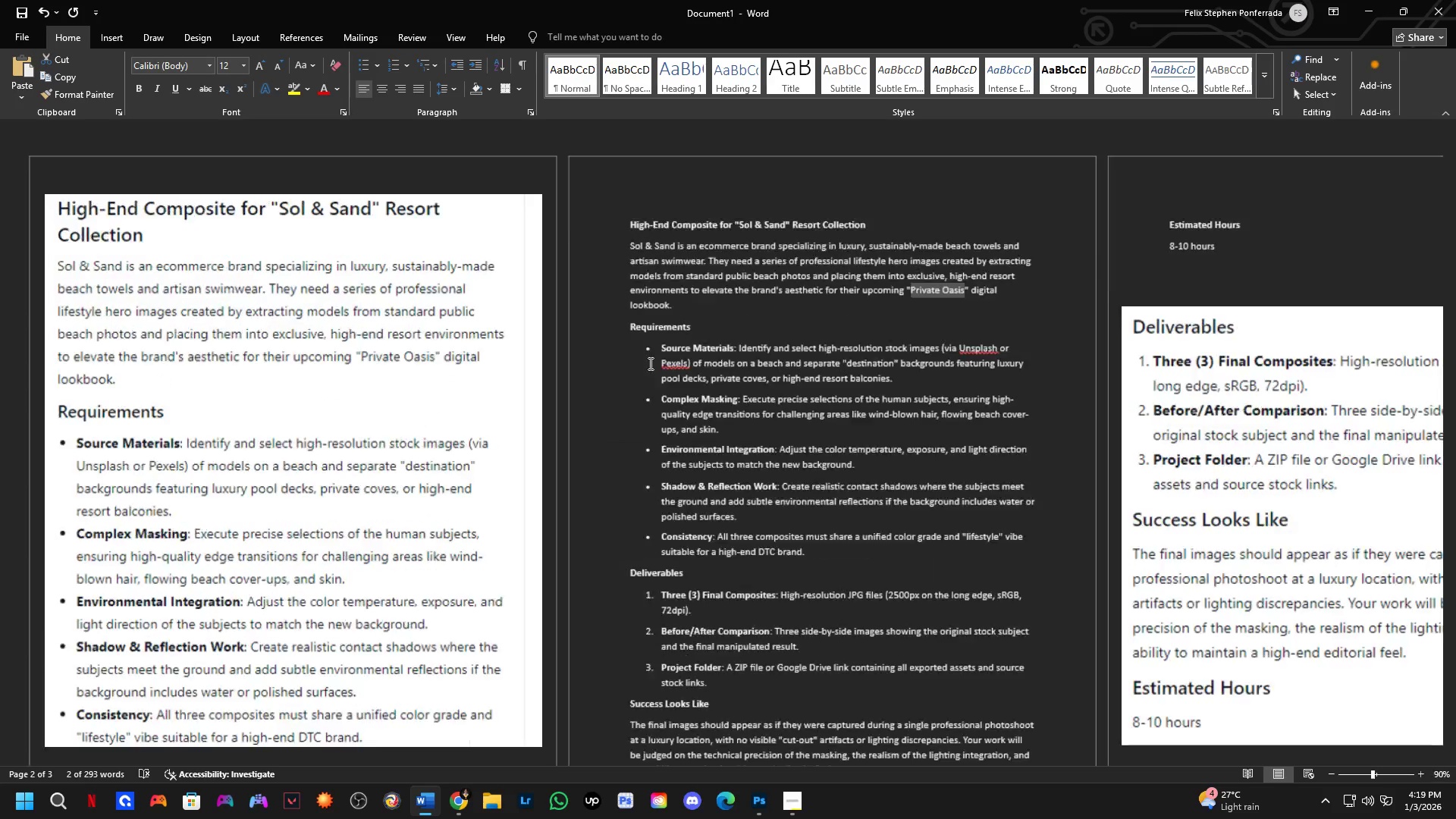 
scroll: coordinate [649, 364], scroll_direction: up, amount: 4.0
 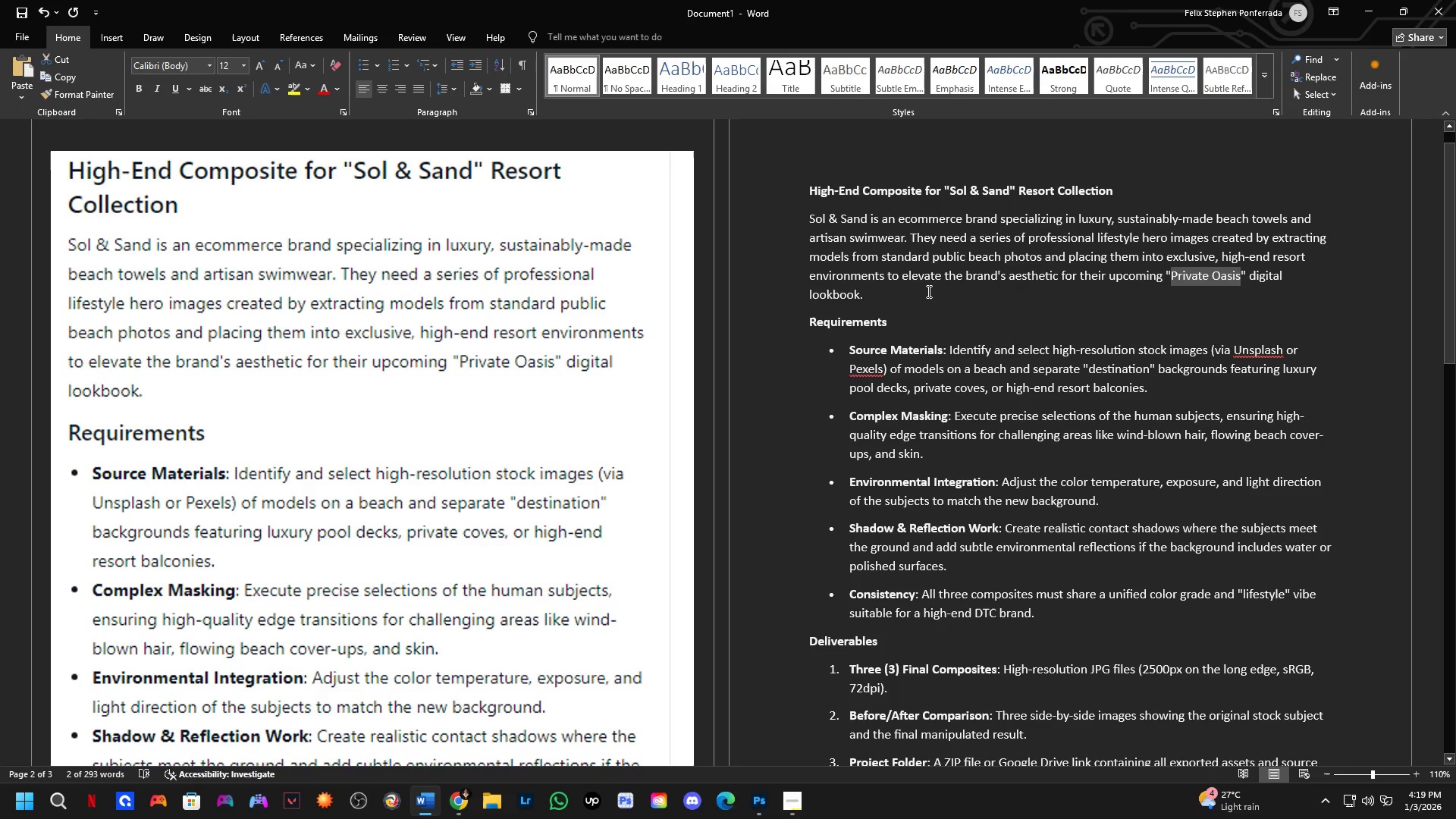 
left_click([927, 291])
 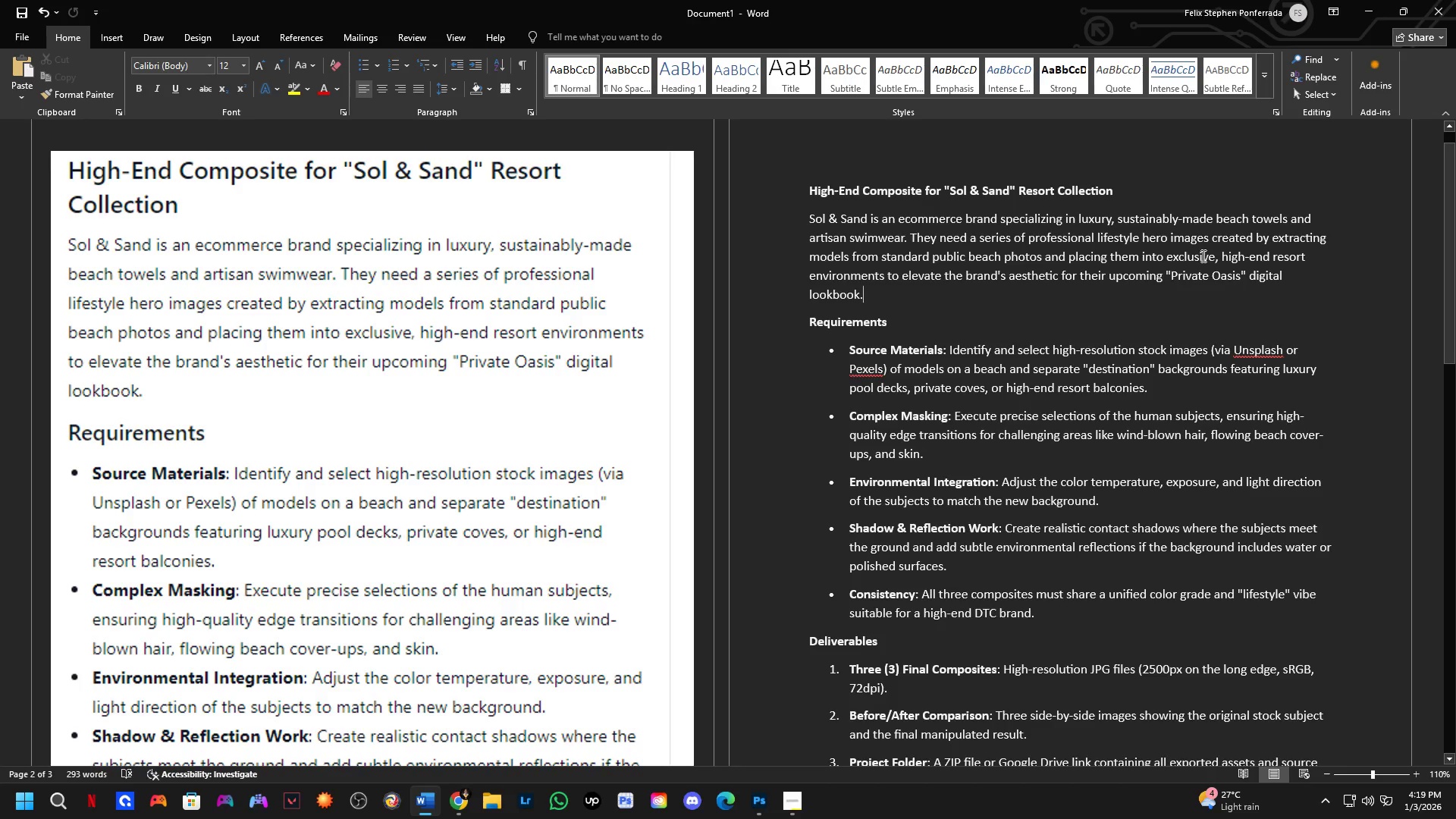 
left_click_drag(start_coordinate=[1202, 255], to_coordinate=[1213, 268])
 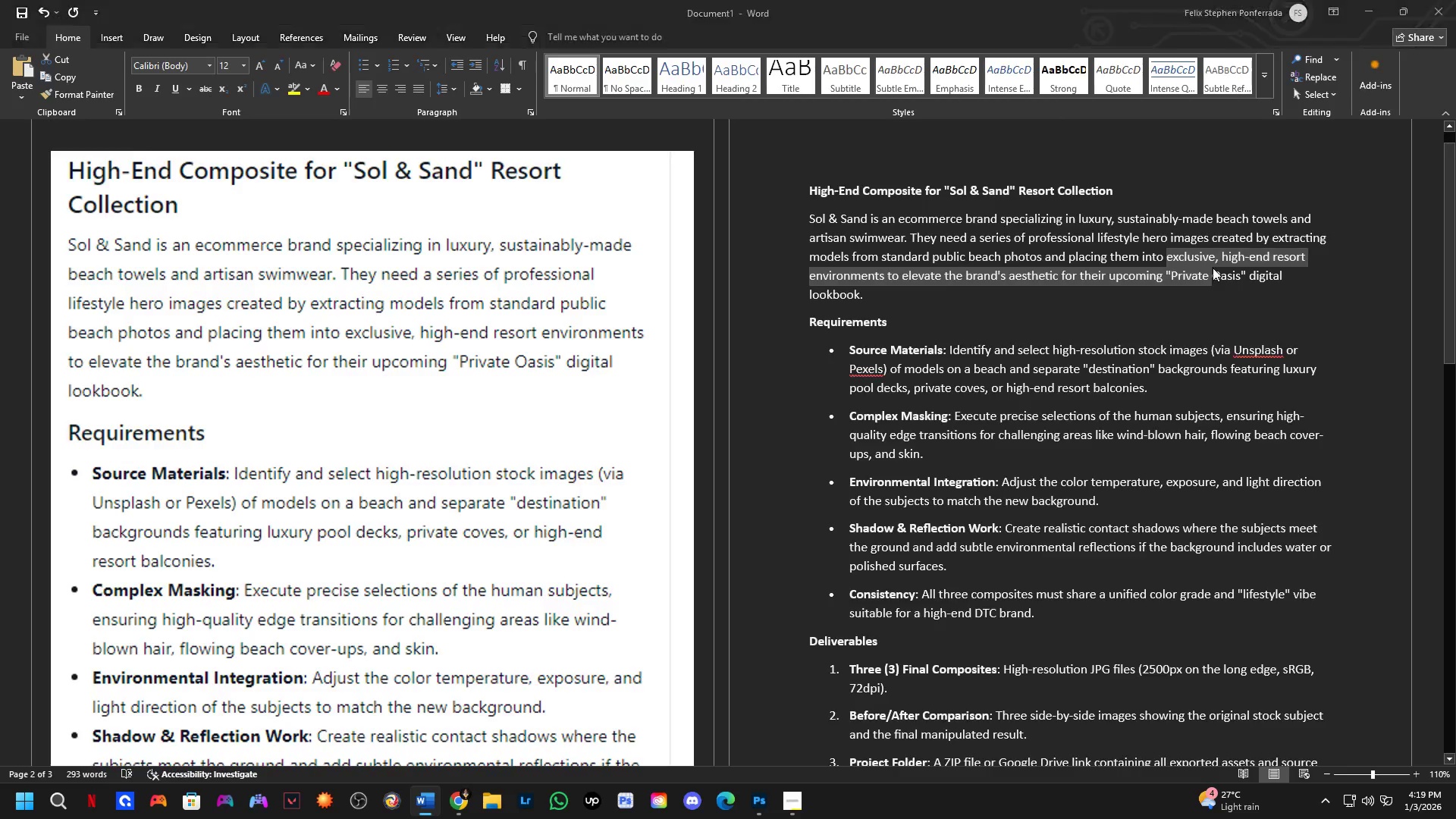 
key(Alt+AltLeft)
 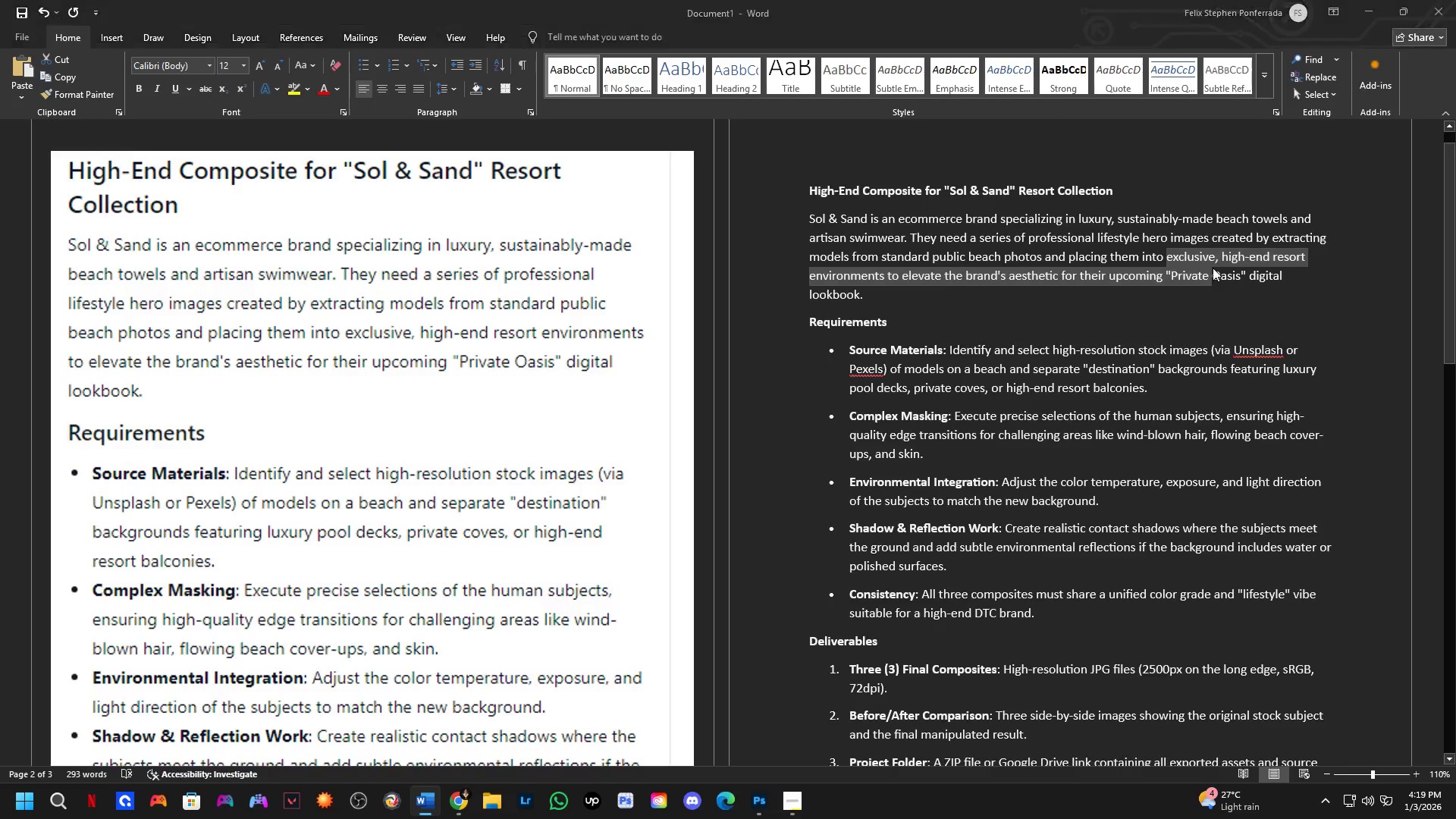 
key(Alt+Tab)
 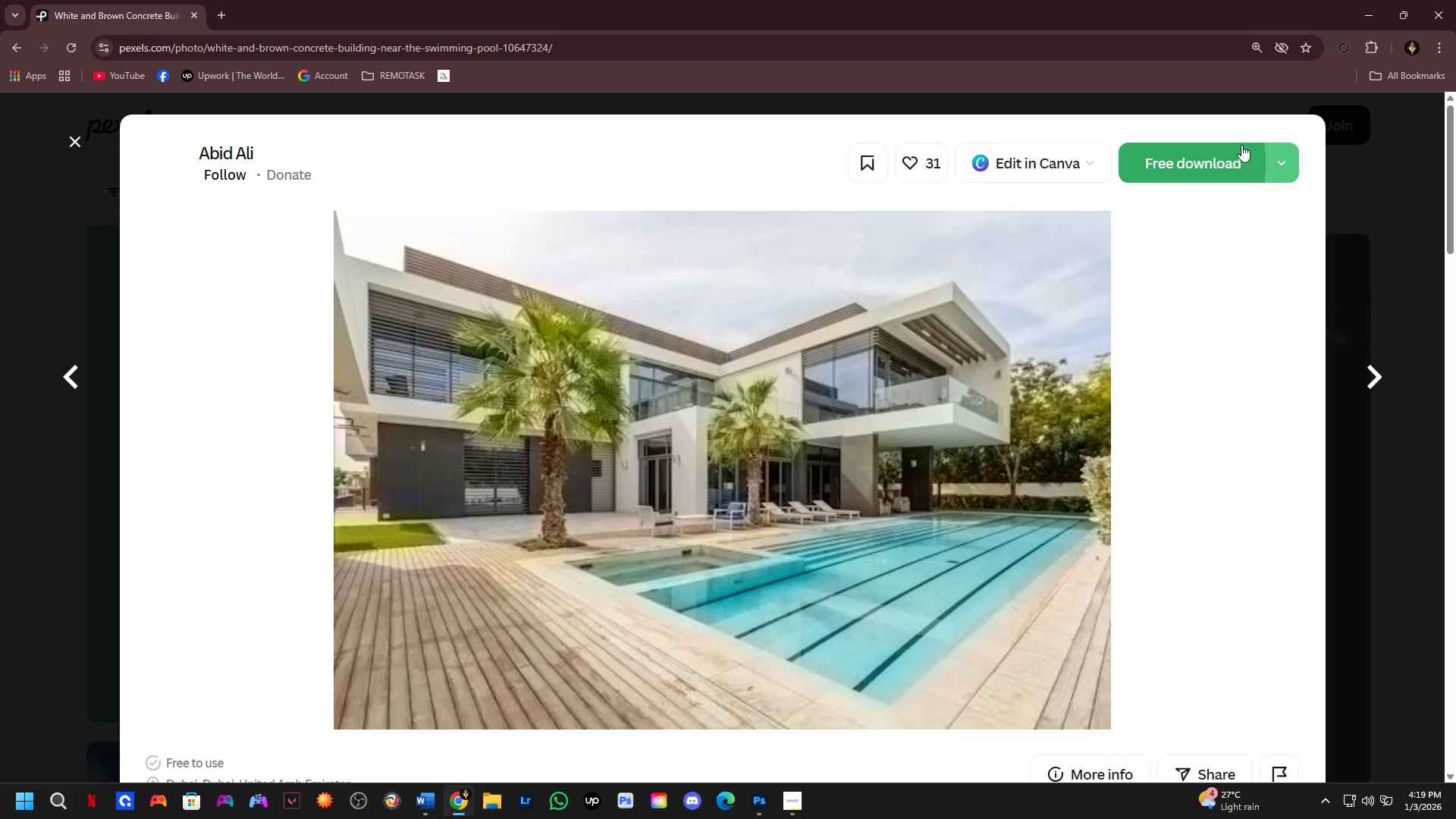 
left_click([1214, 164])
 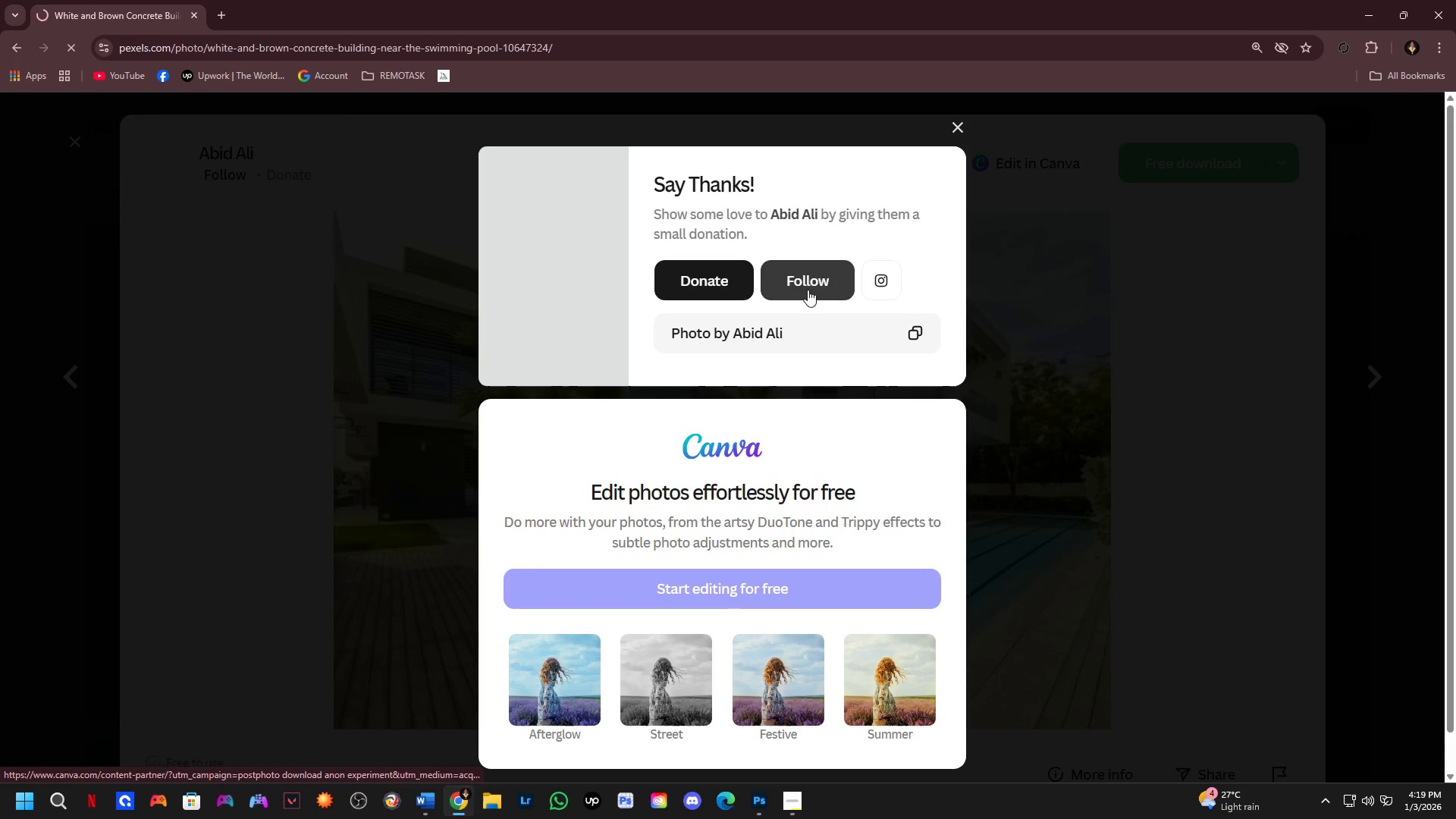 
scroll: coordinate [722, 531], scroll_direction: down, amount: 2.0
 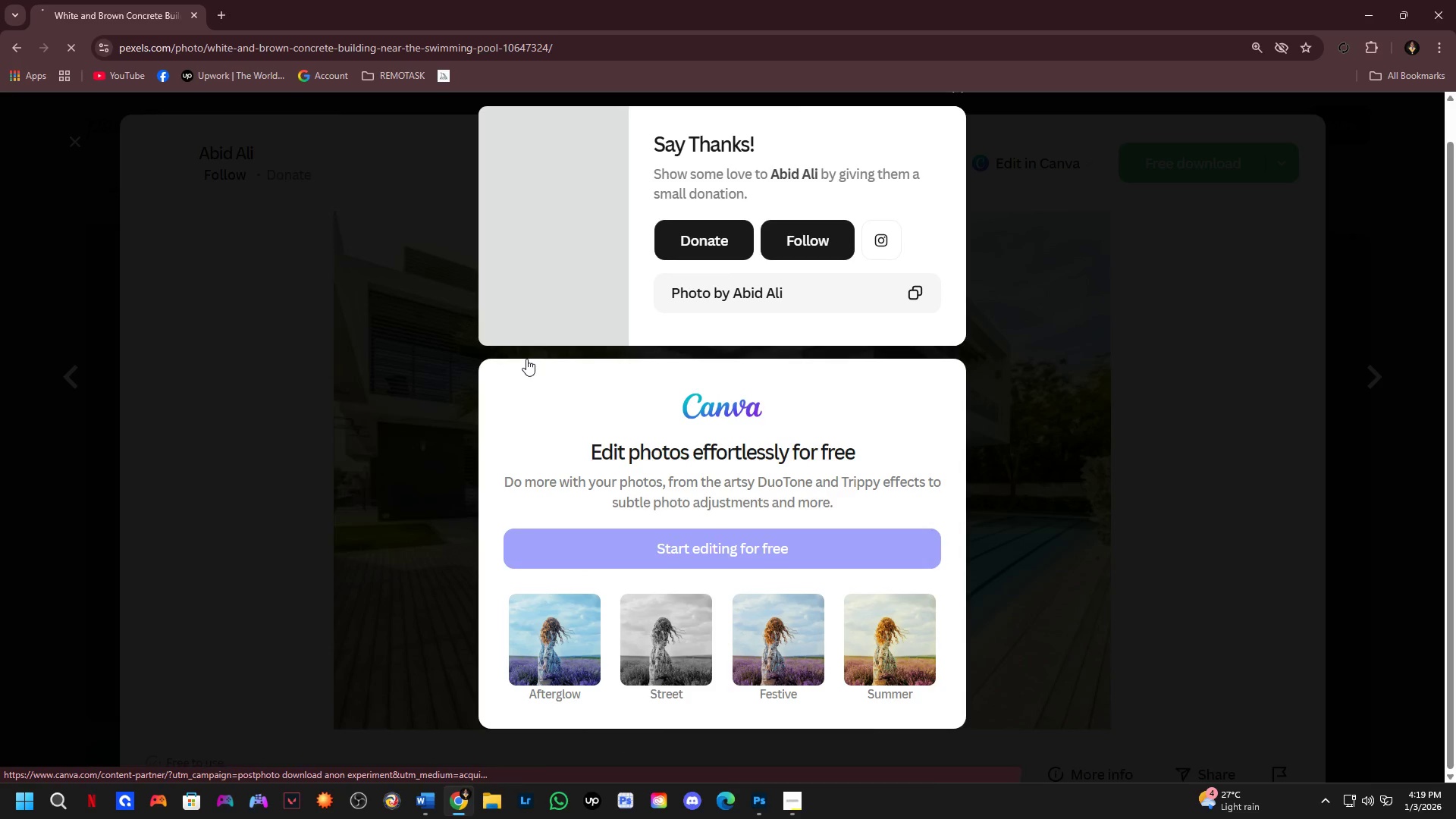 
key(Alt+Tab)
 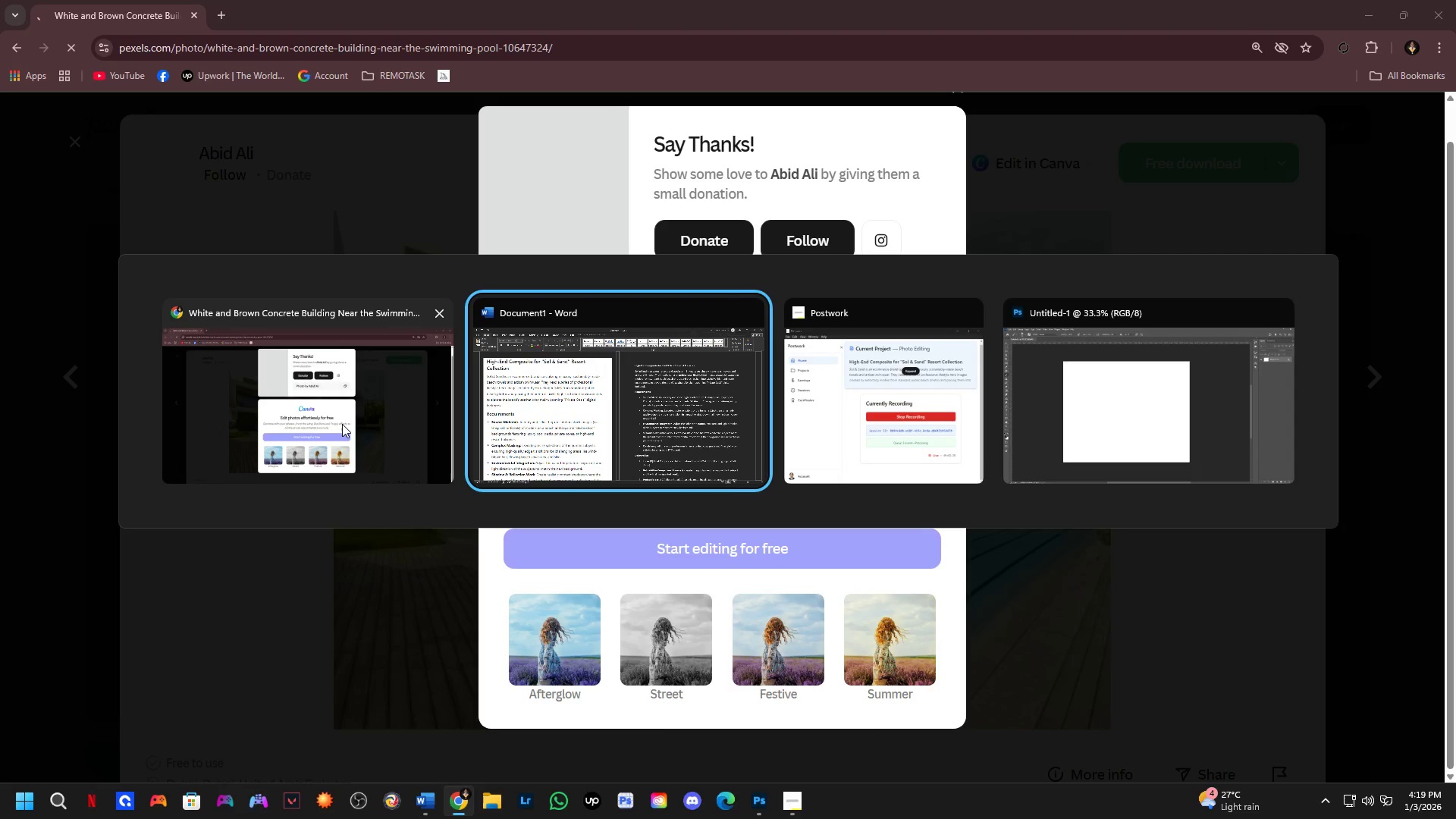 
left_click([344, 424])
 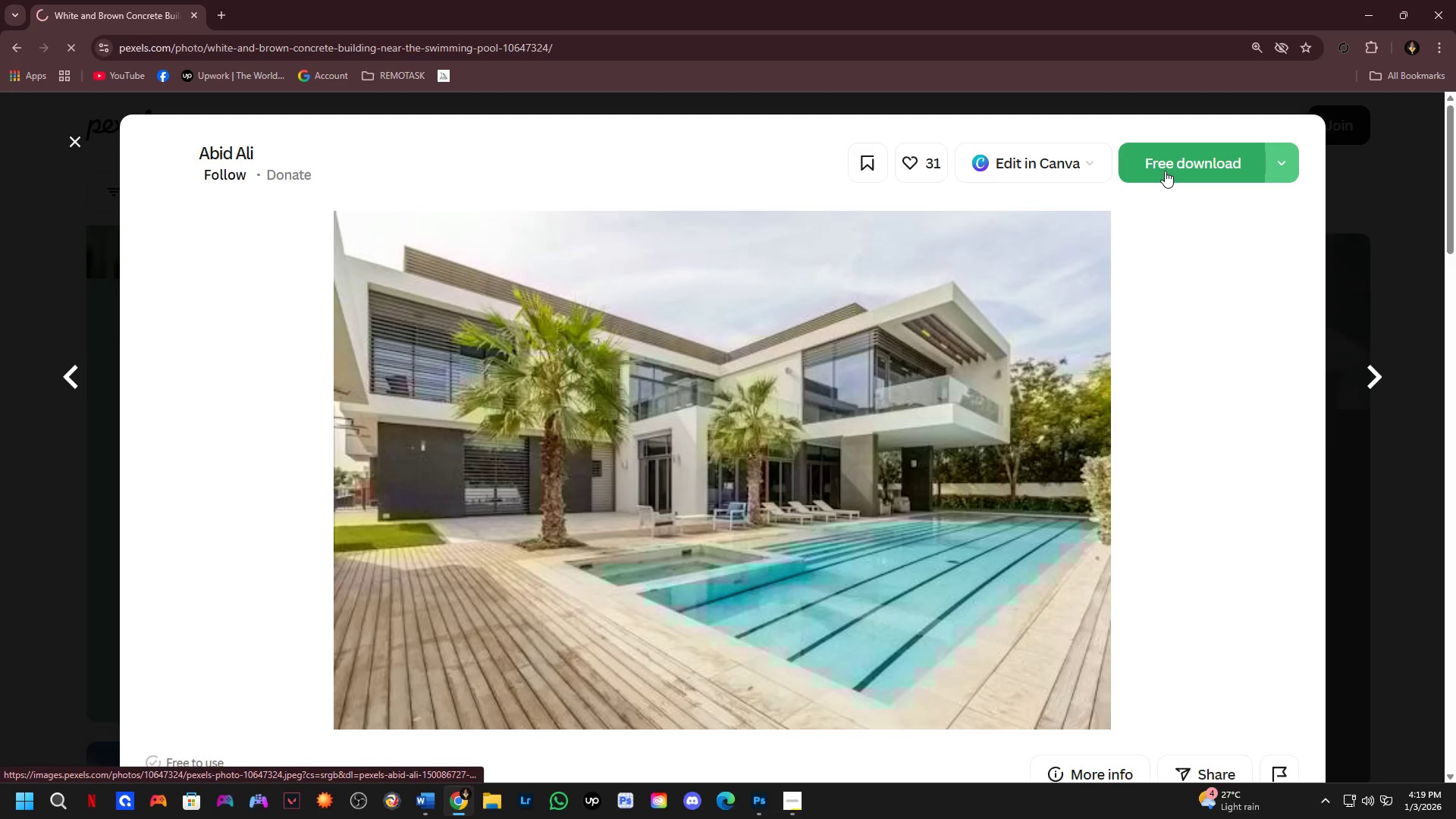 
left_click([1165, 171])
 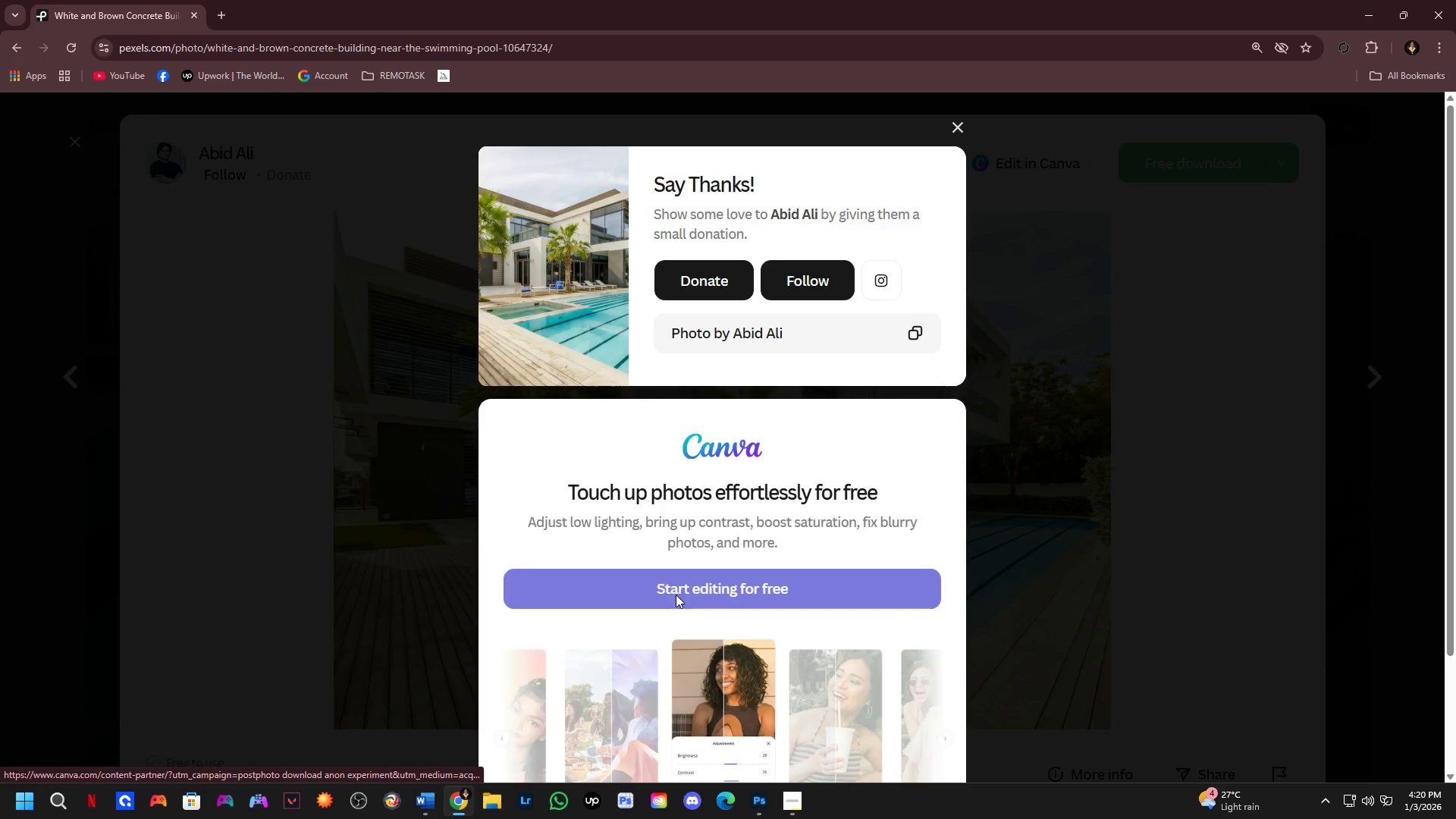 
scroll: coordinate [711, 521], scroll_direction: down, amount: 4.0
 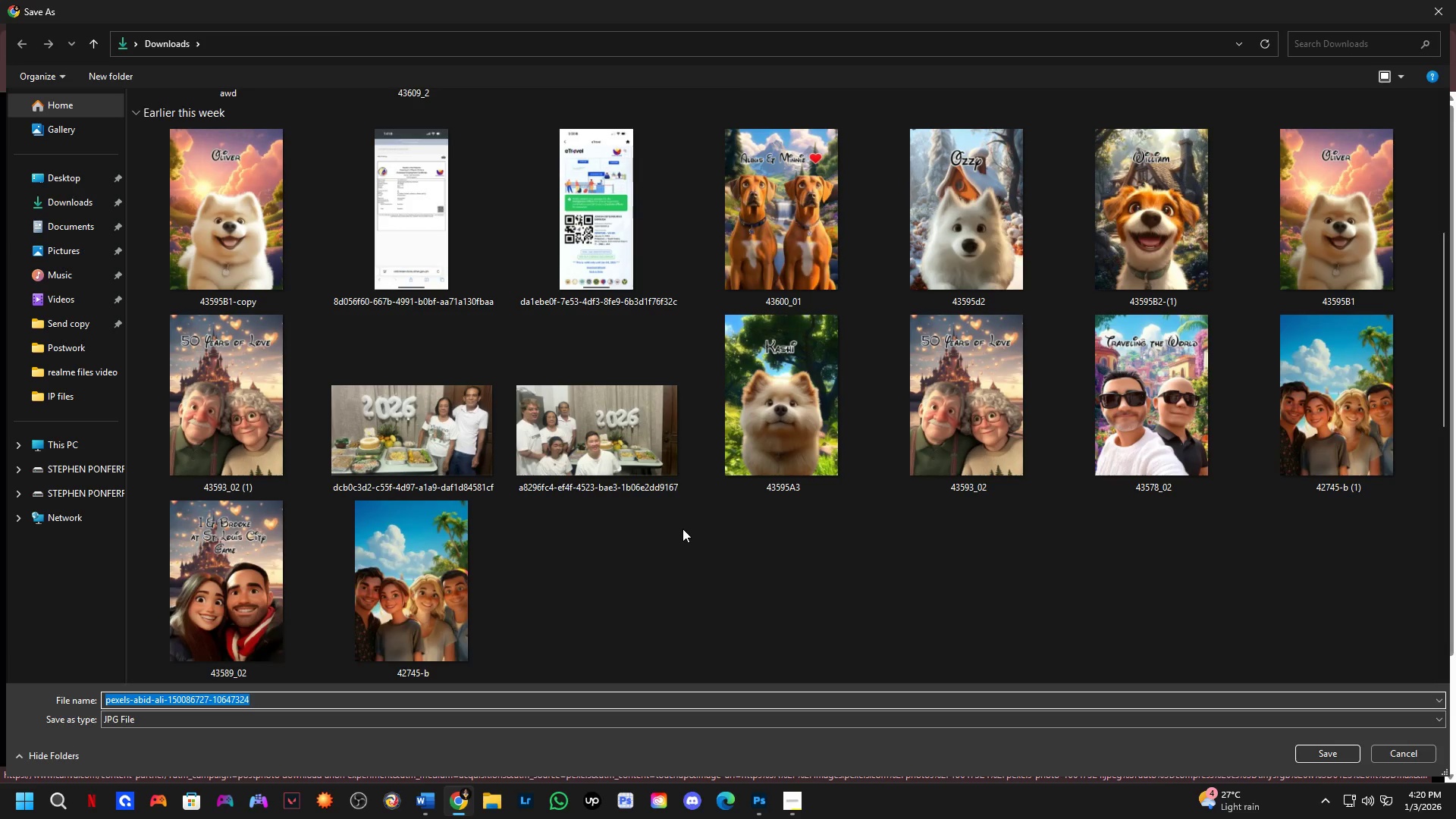 
key(NumpadEnter)
 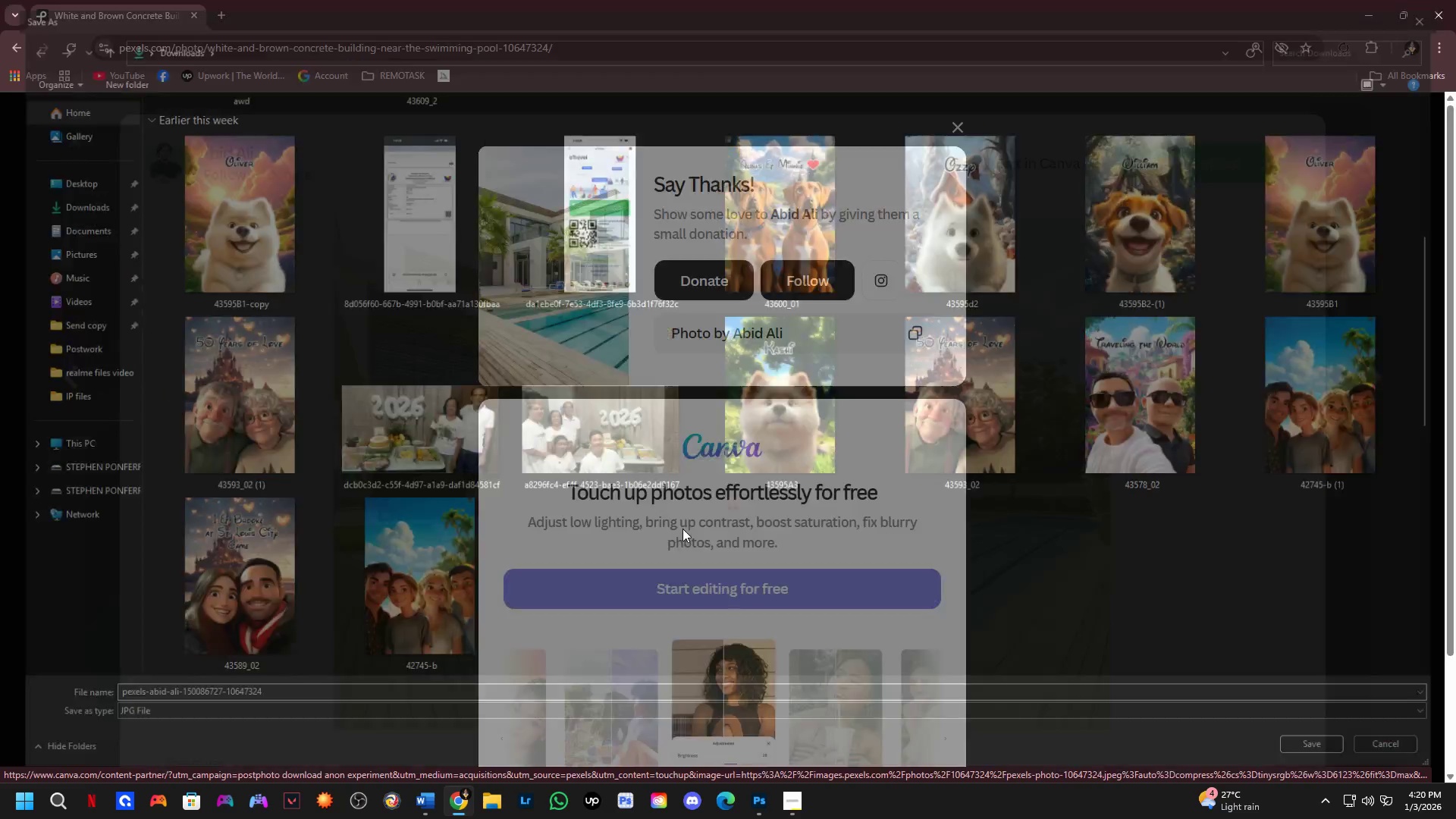 
key(Alt+Tab)
 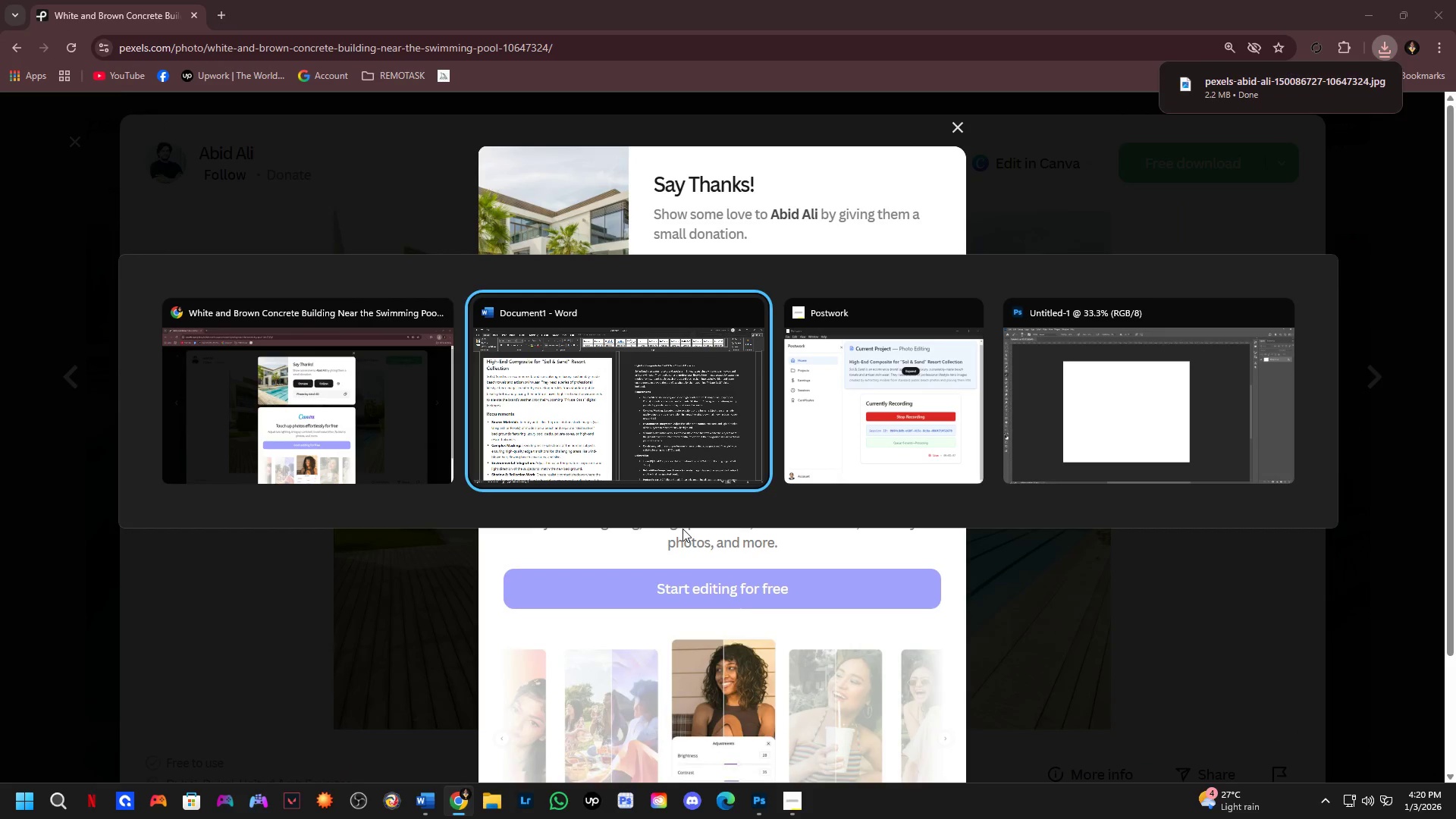 
key(Alt+Tab)
 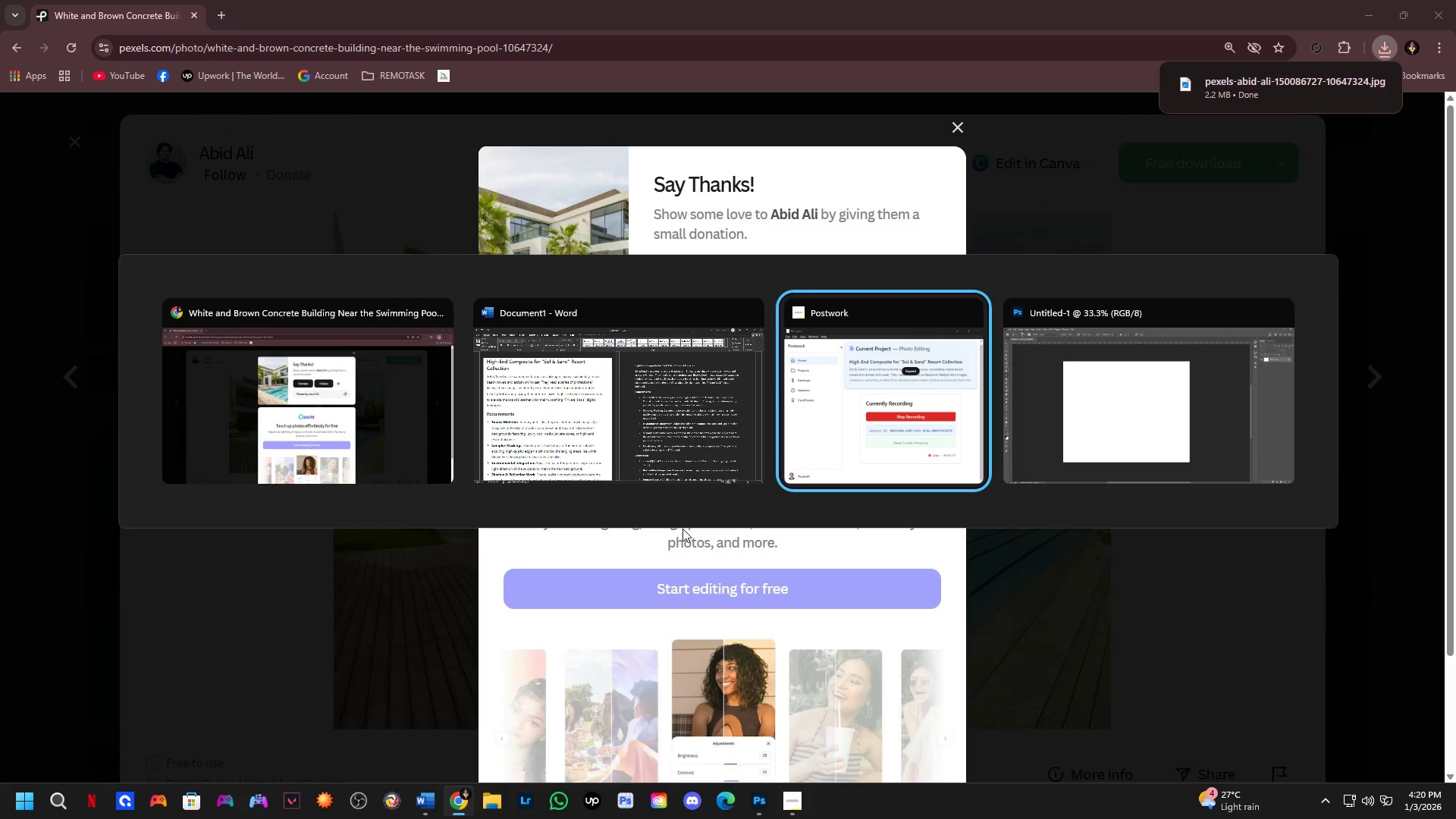 
key(Alt+Tab)
 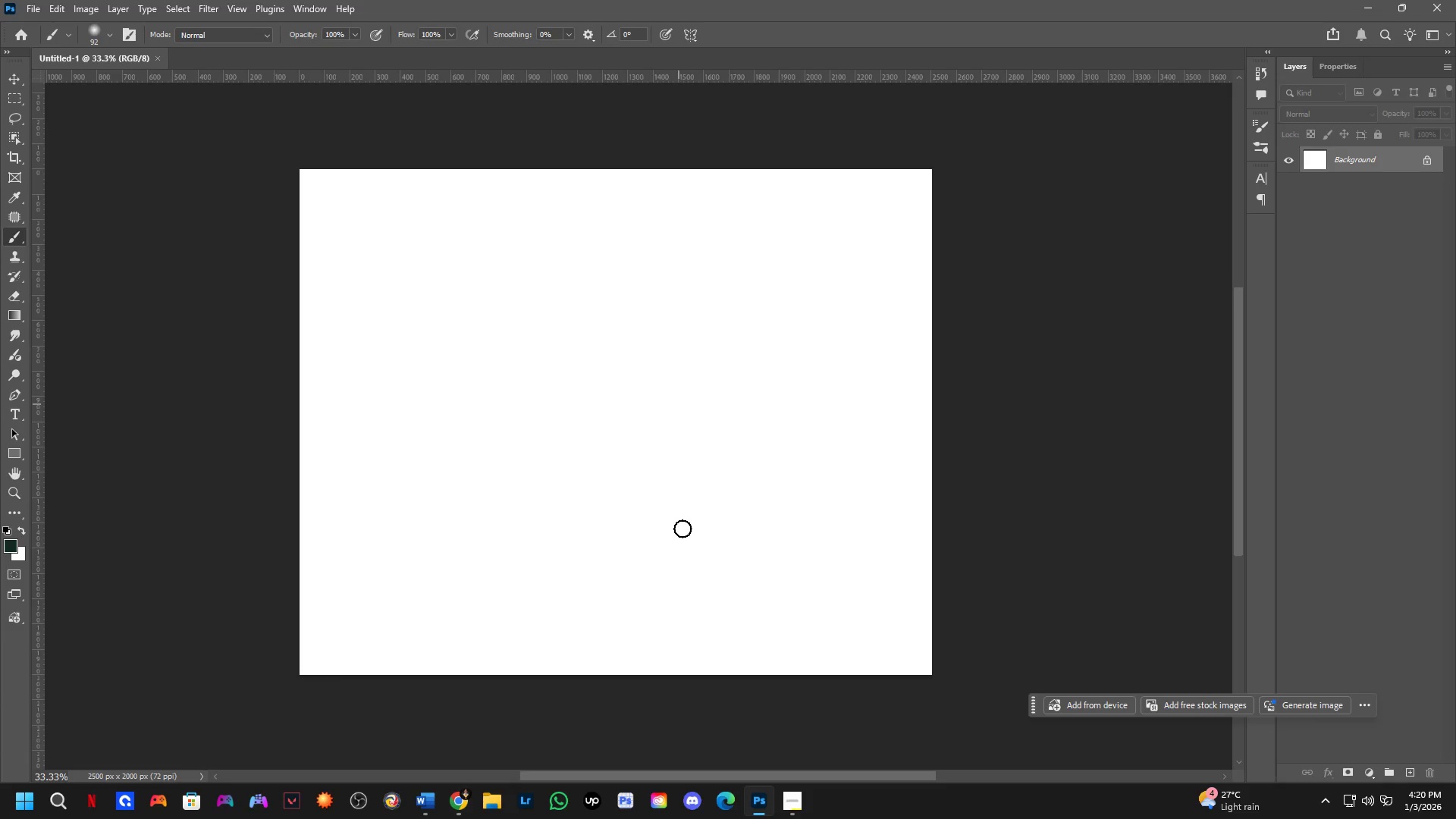 
key(Control+ControlLeft)
 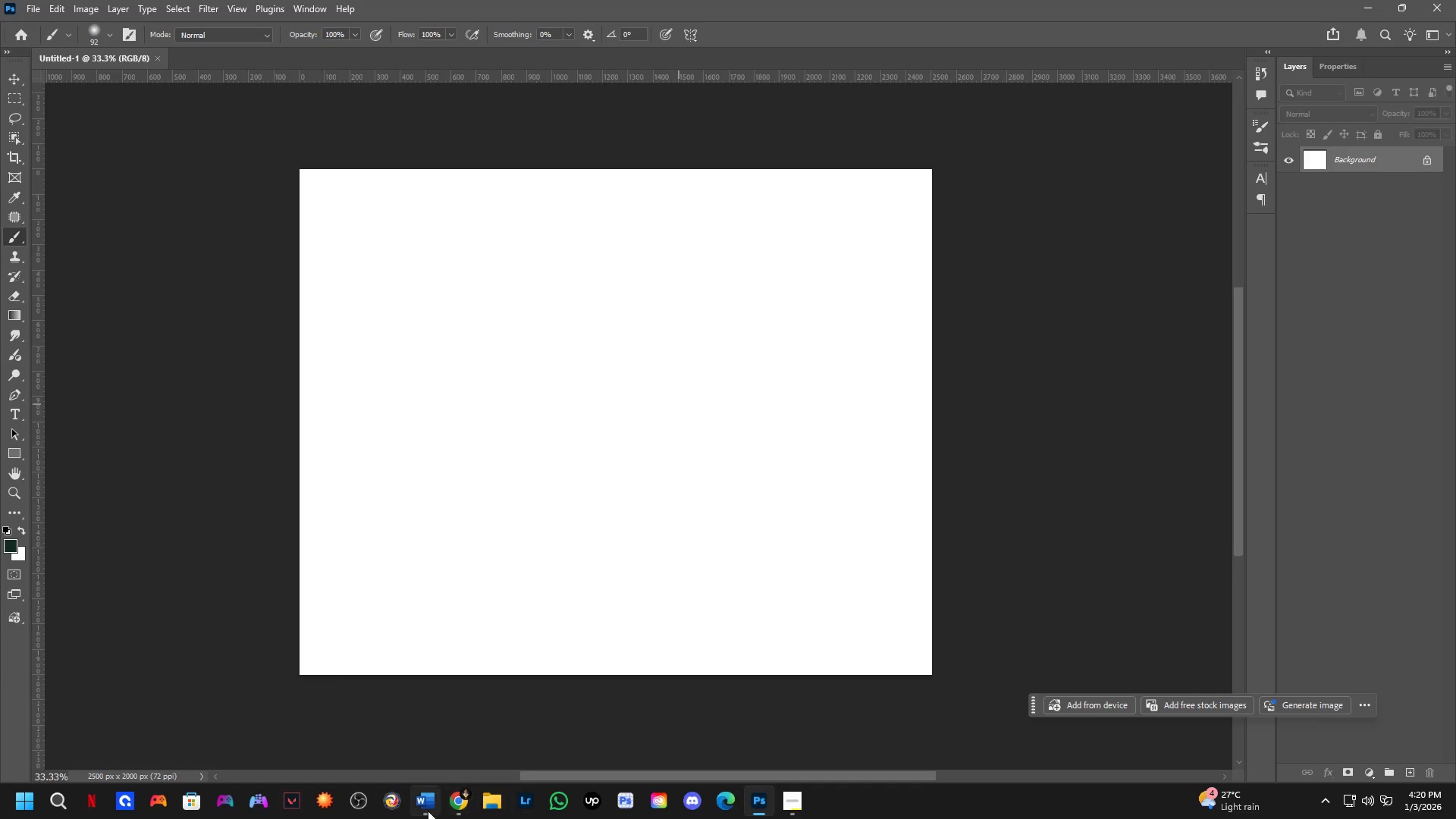 
left_click([497, 812])
 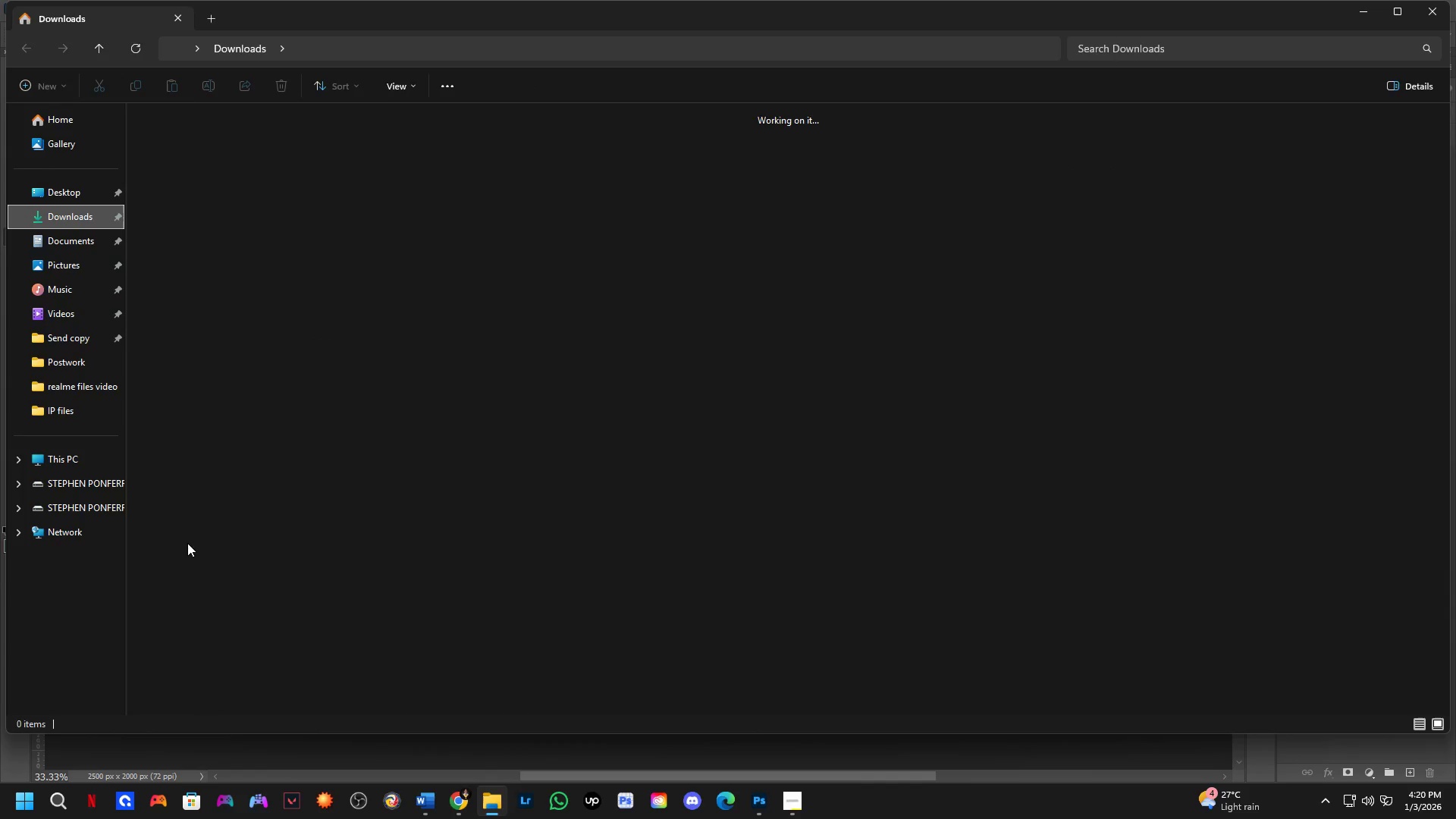 
left_click_drag(start_coordinate=[188, 206], to_coordinate=[608, 490])
 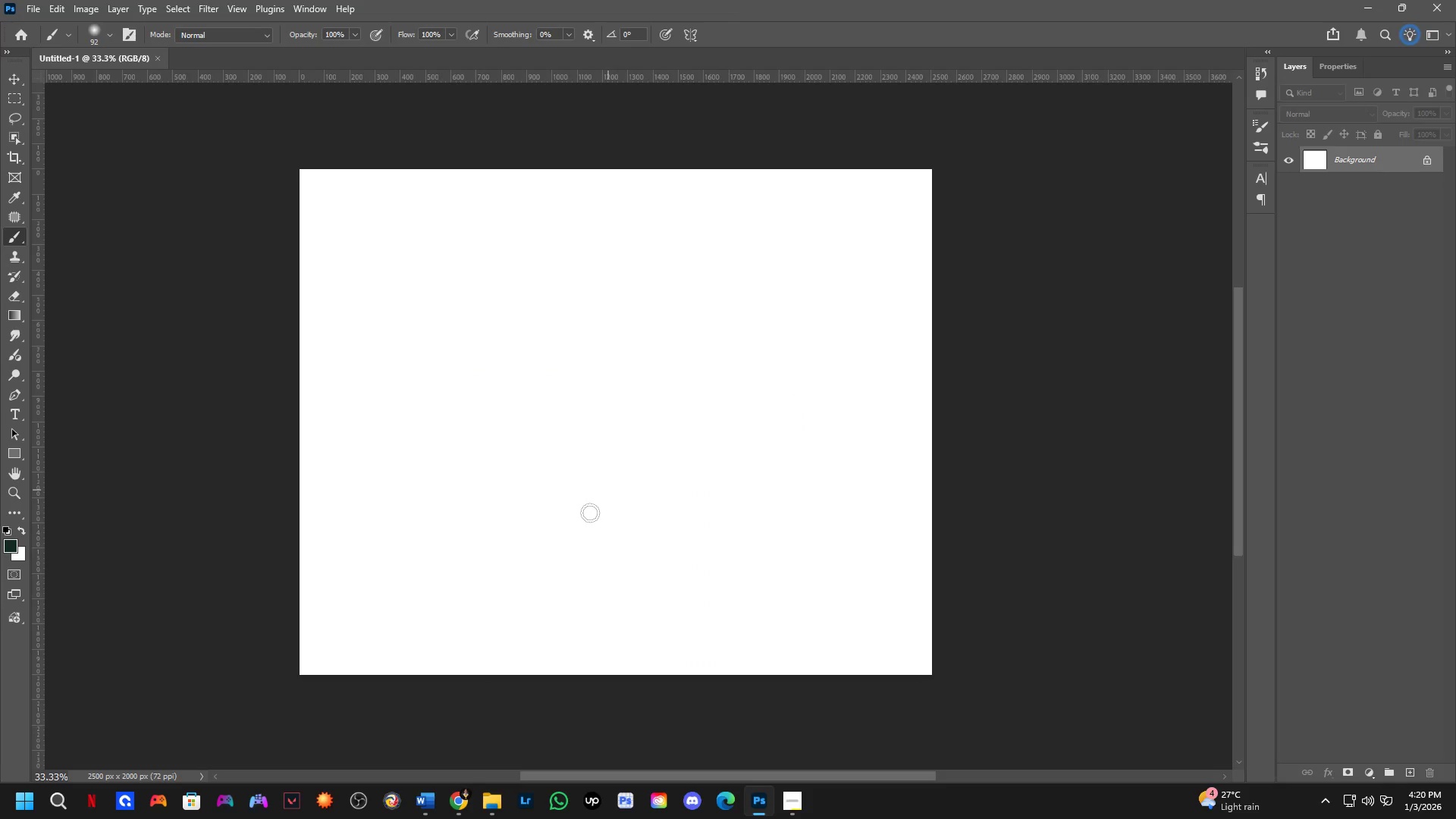 
key(Alt+AltLeft)
 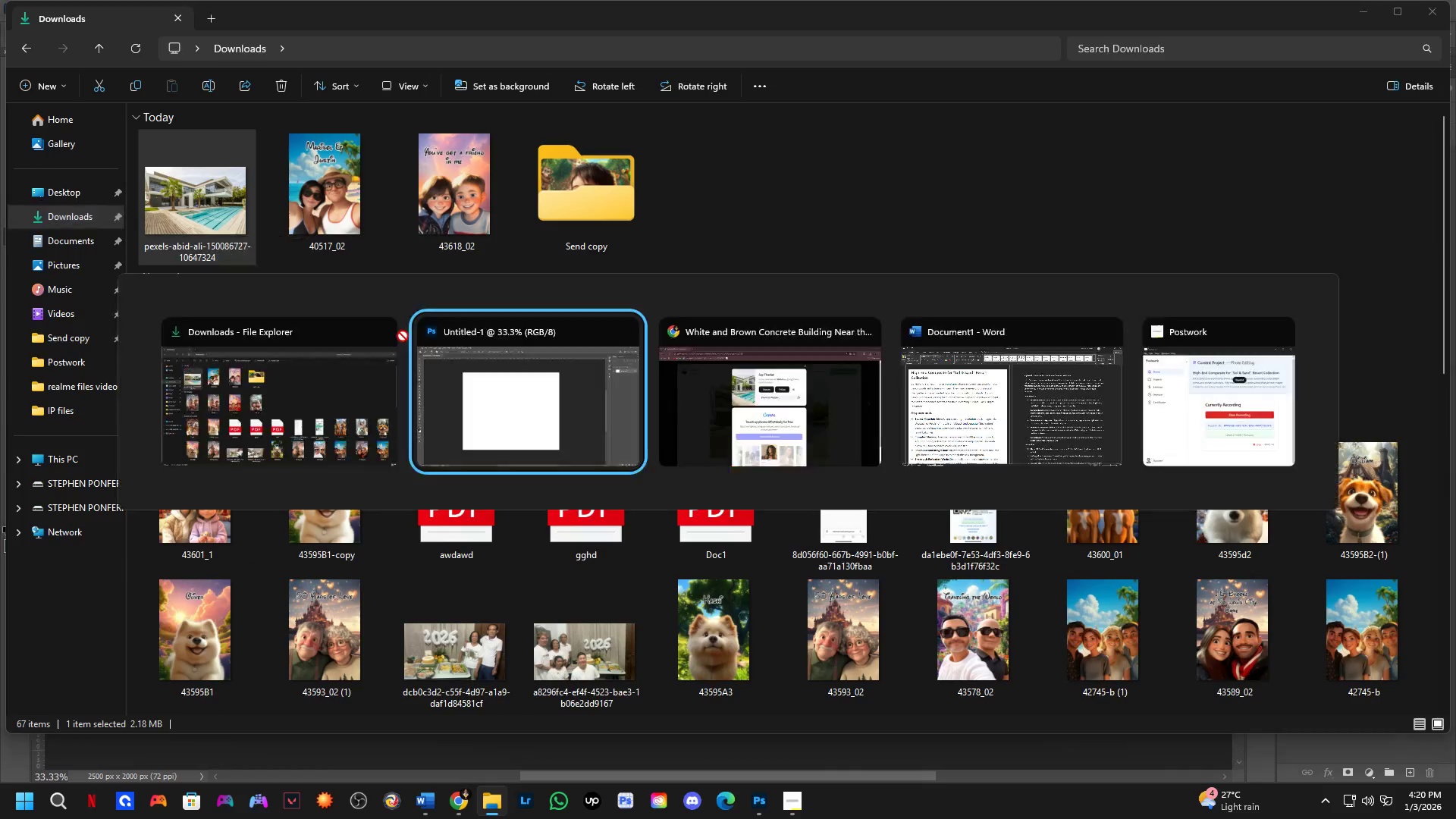 
key(Alt+Tab)
 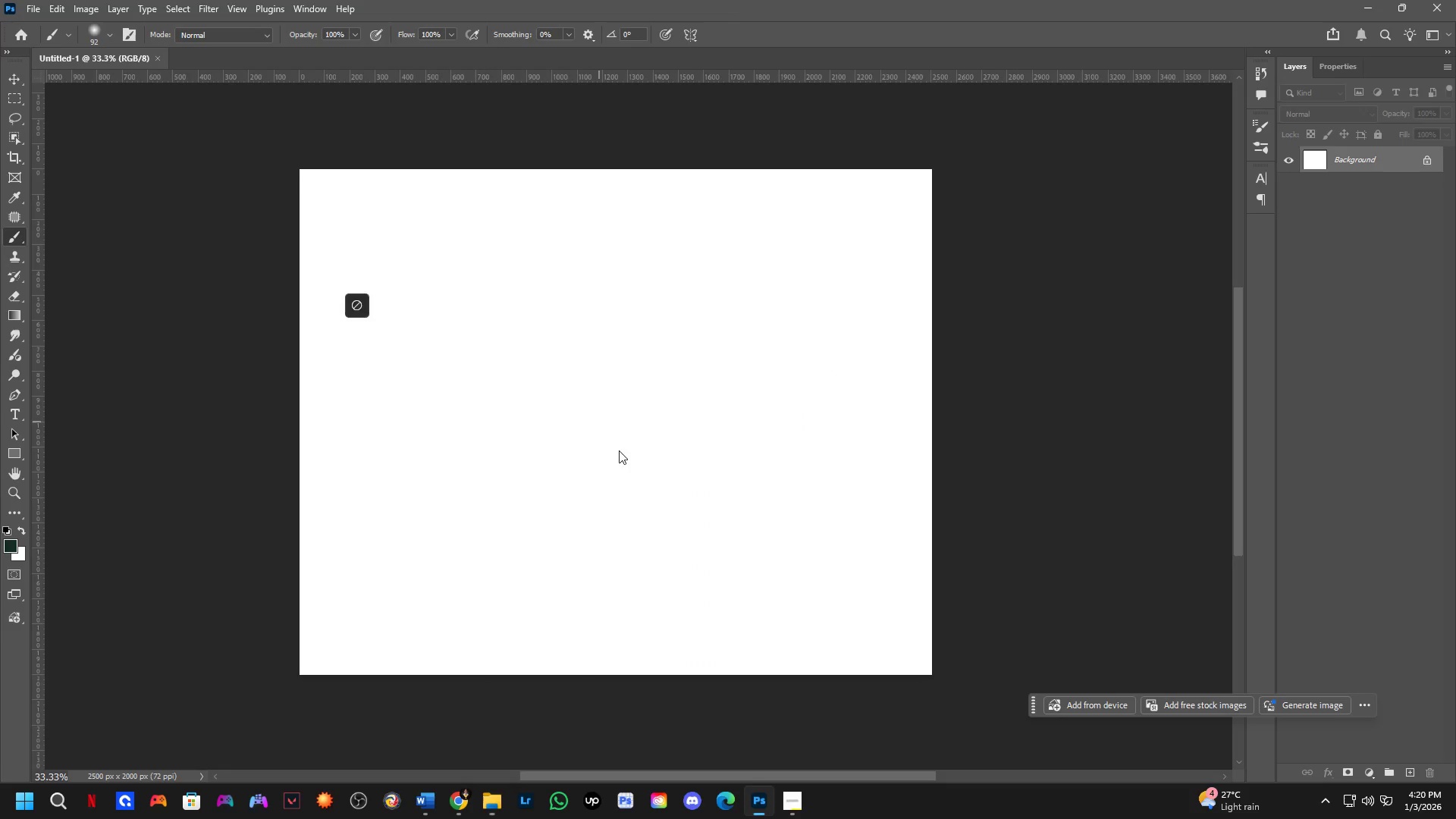 
hold_key(key=ShiftLeft, duration=0.77)
 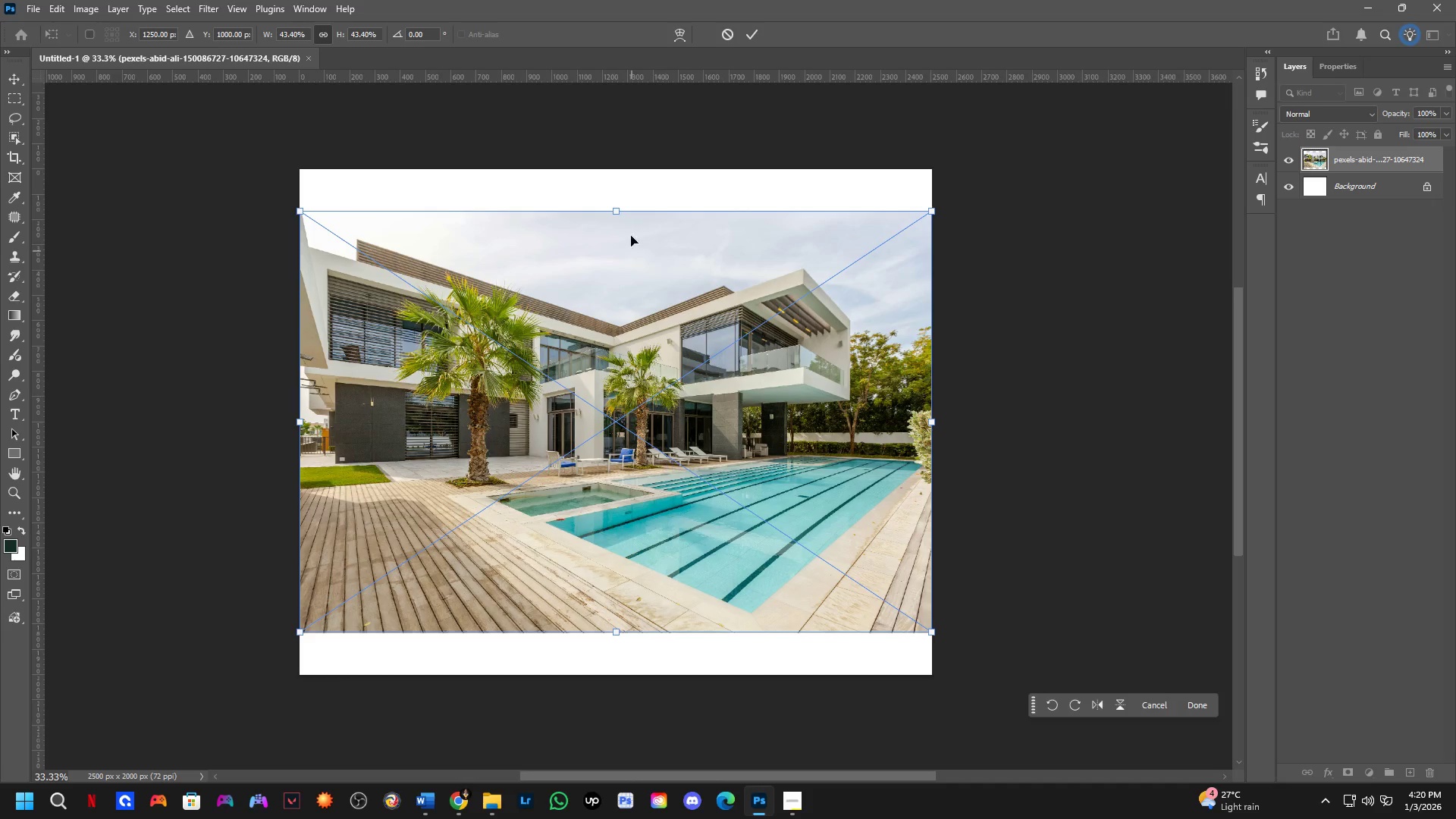 
left_click_drag(start_coordinate=[622, 210], to_coordinate=[624, 165])
 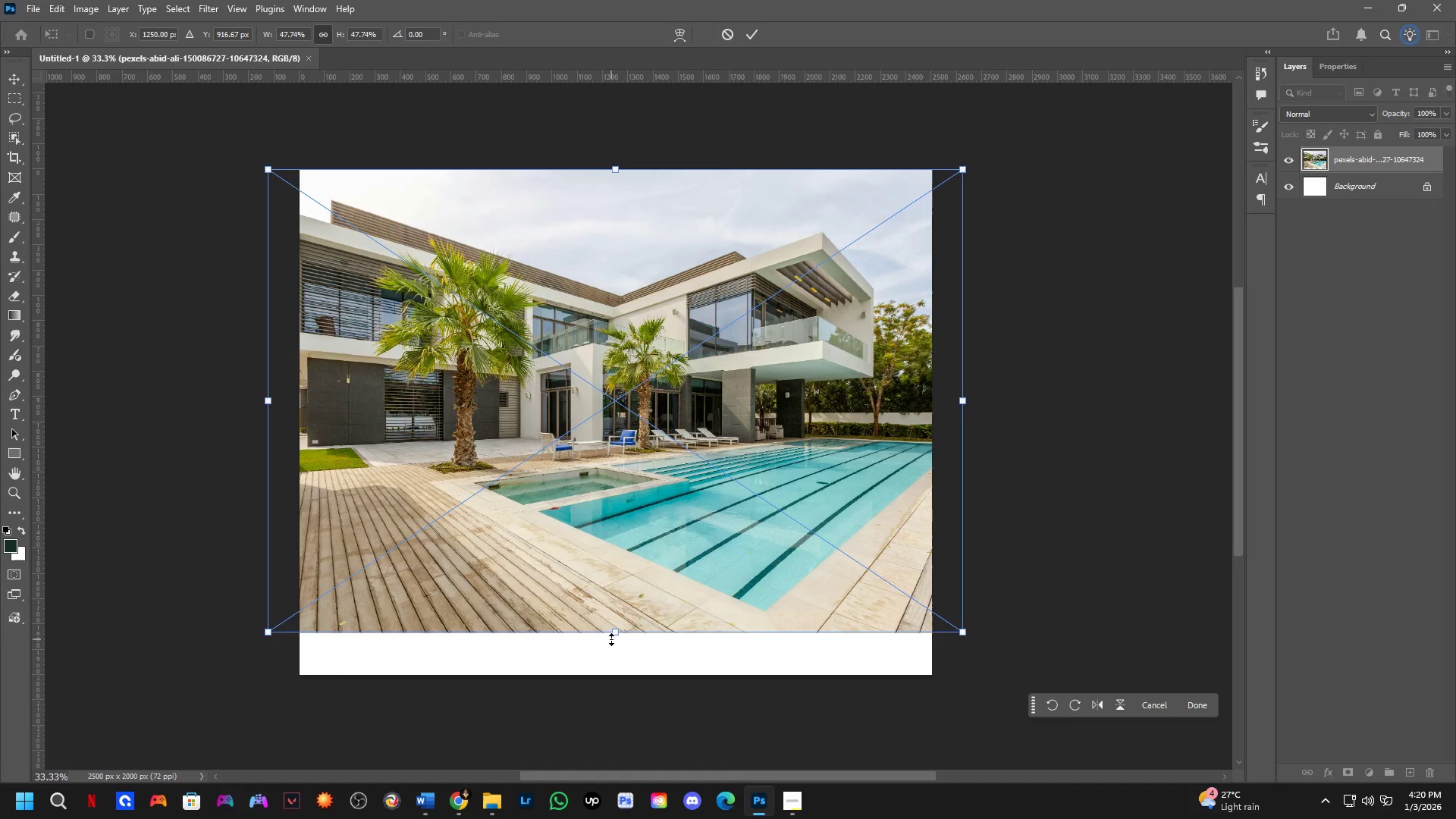 
left_click_drag(start_coordinate=[611, 635], to_coordinate=[613, 677])
 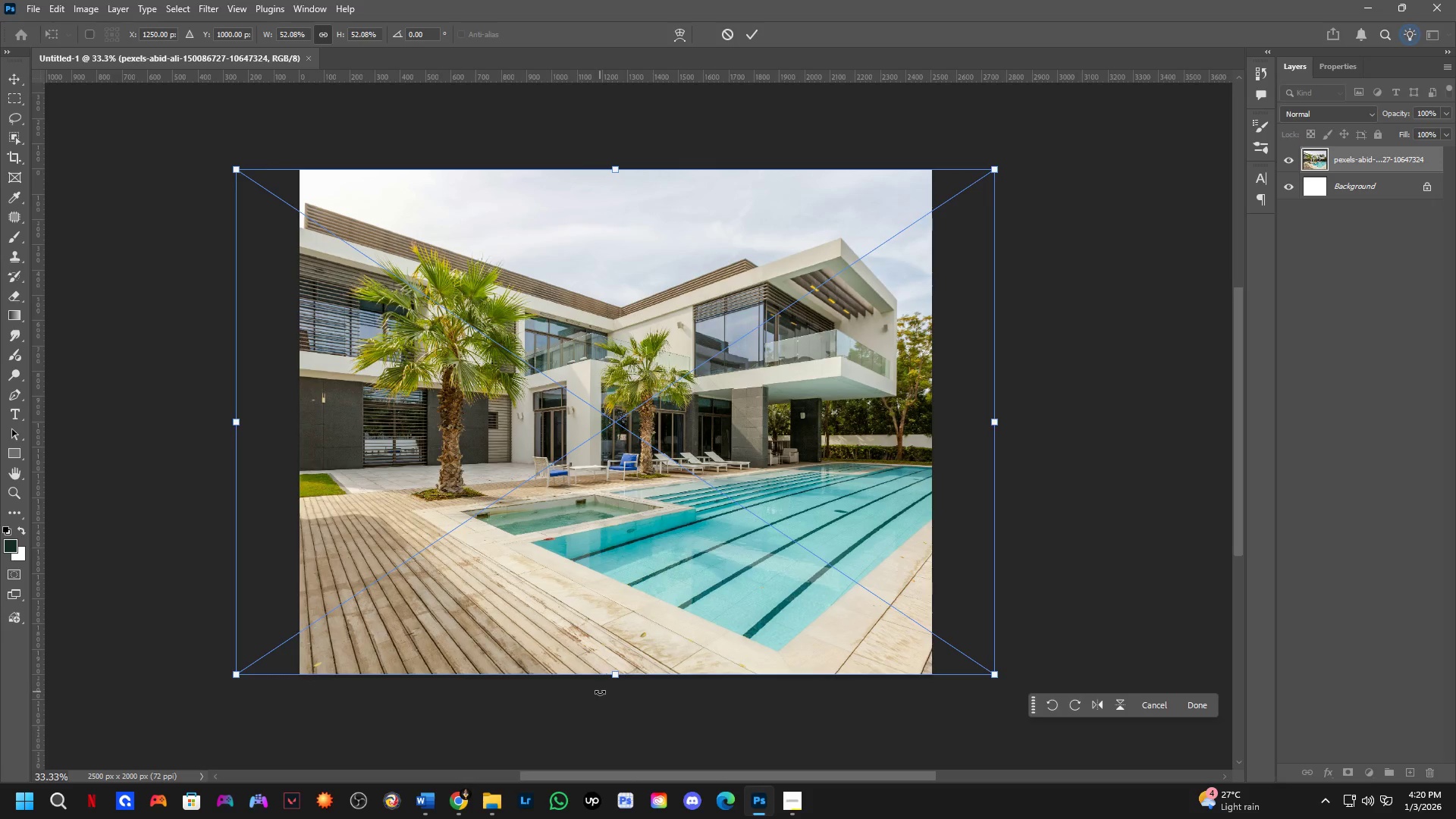 
key(NumpadEnter)
 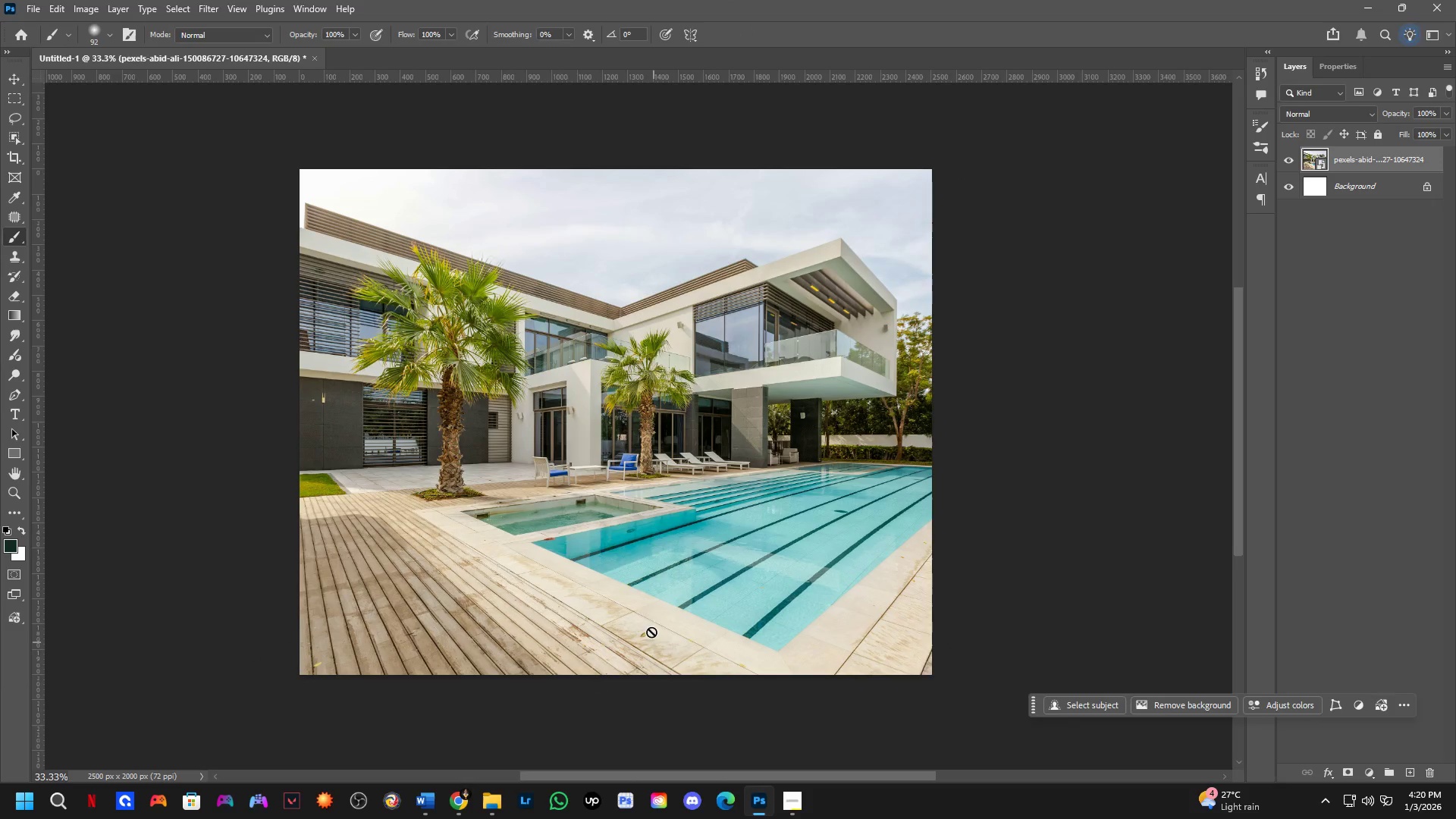 
hold_key(key=ControlLeft, duration=0.52)
 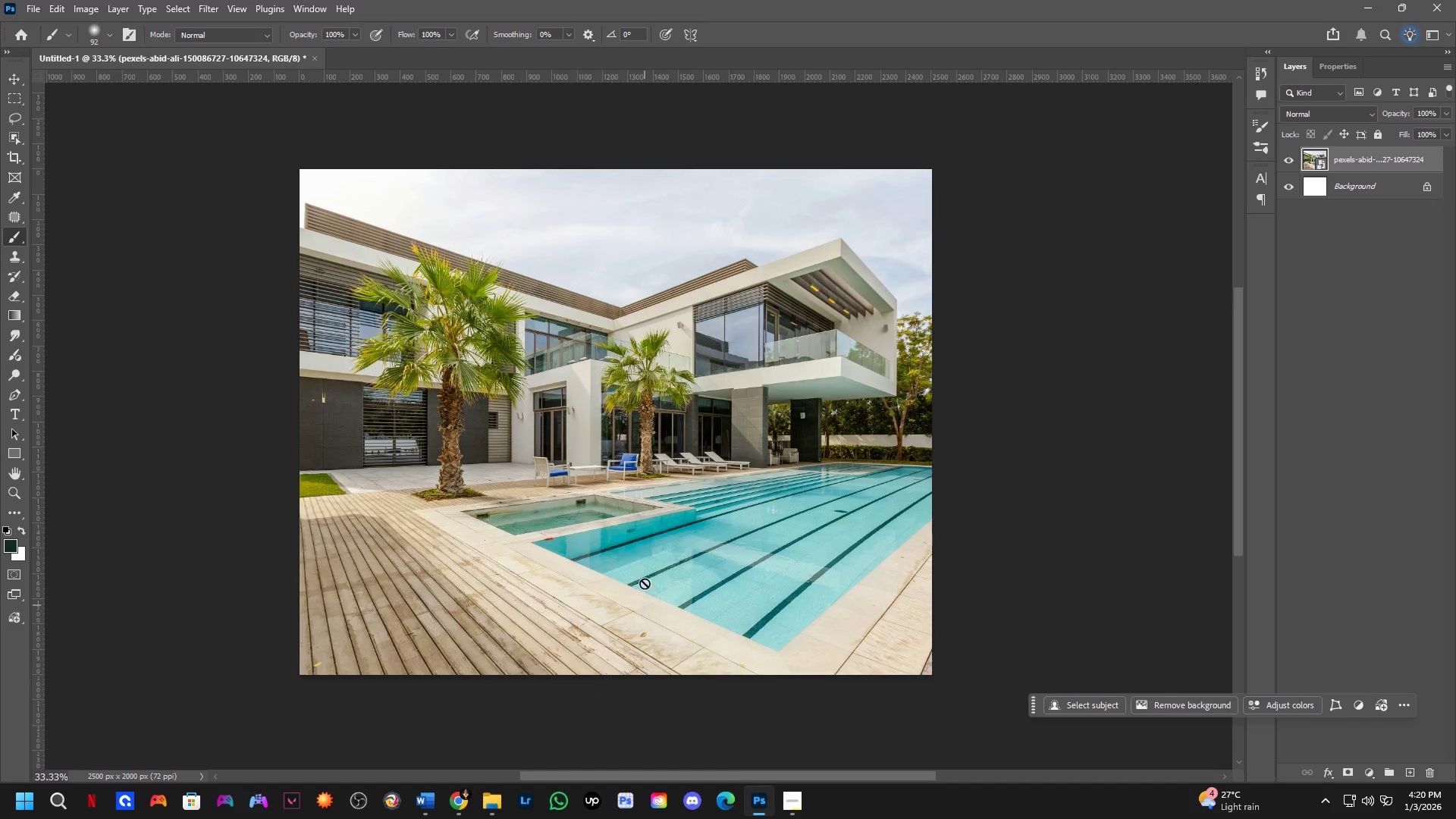 
key(Shift+ShiftLeft)
 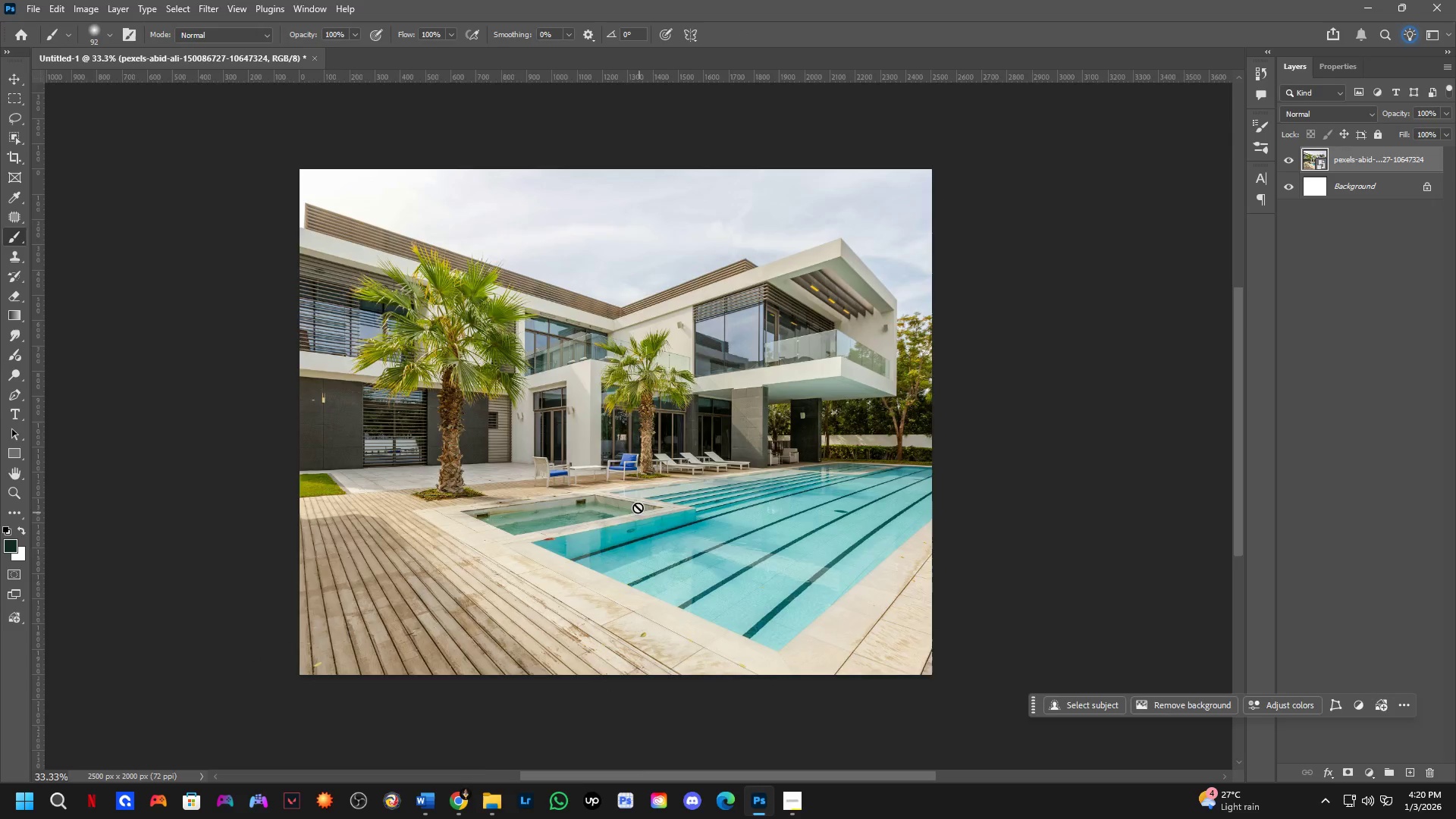 
key(Shift+ShiftLeft)
 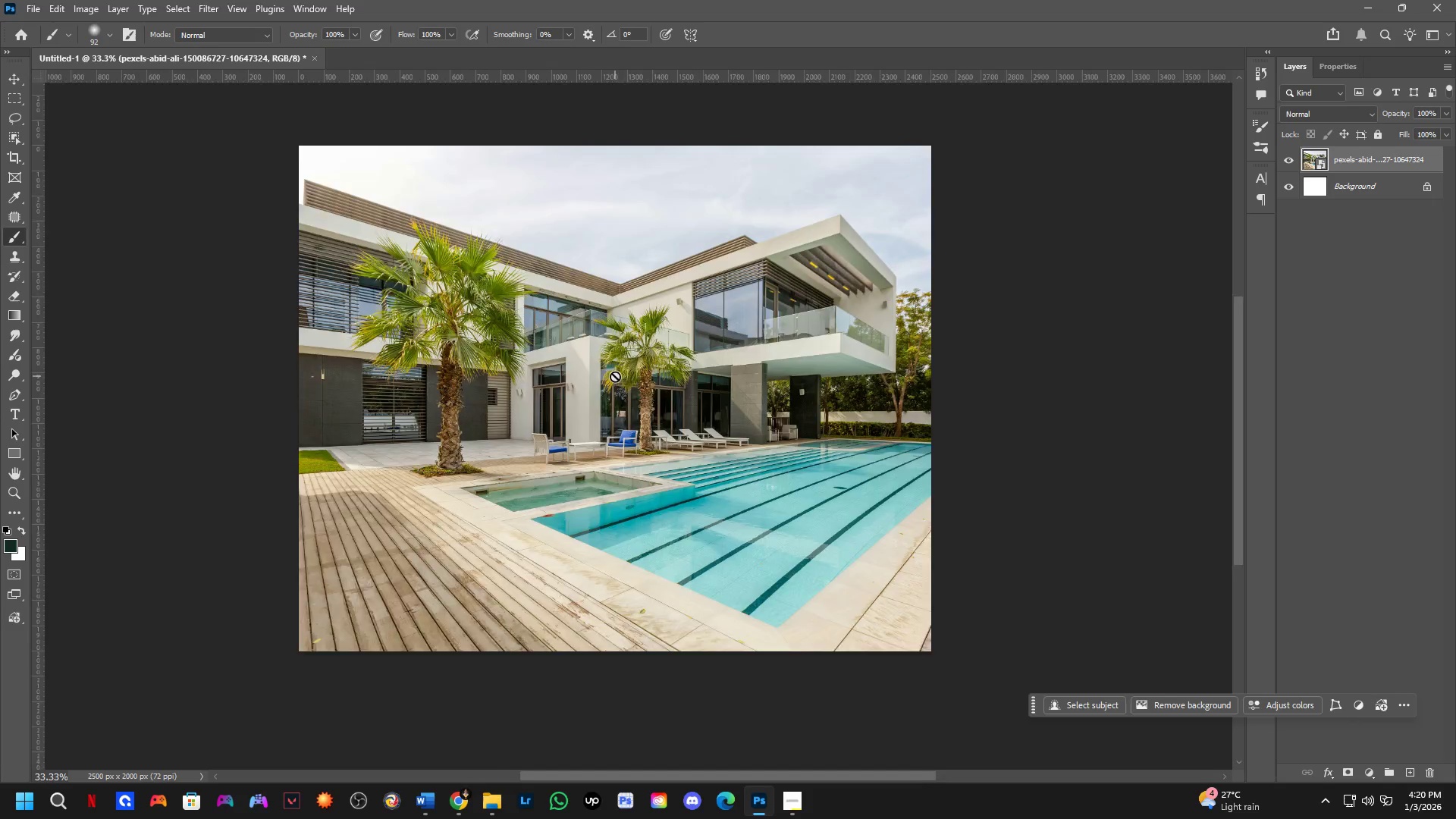 
hold_key(key=Space, duration=0.42)
 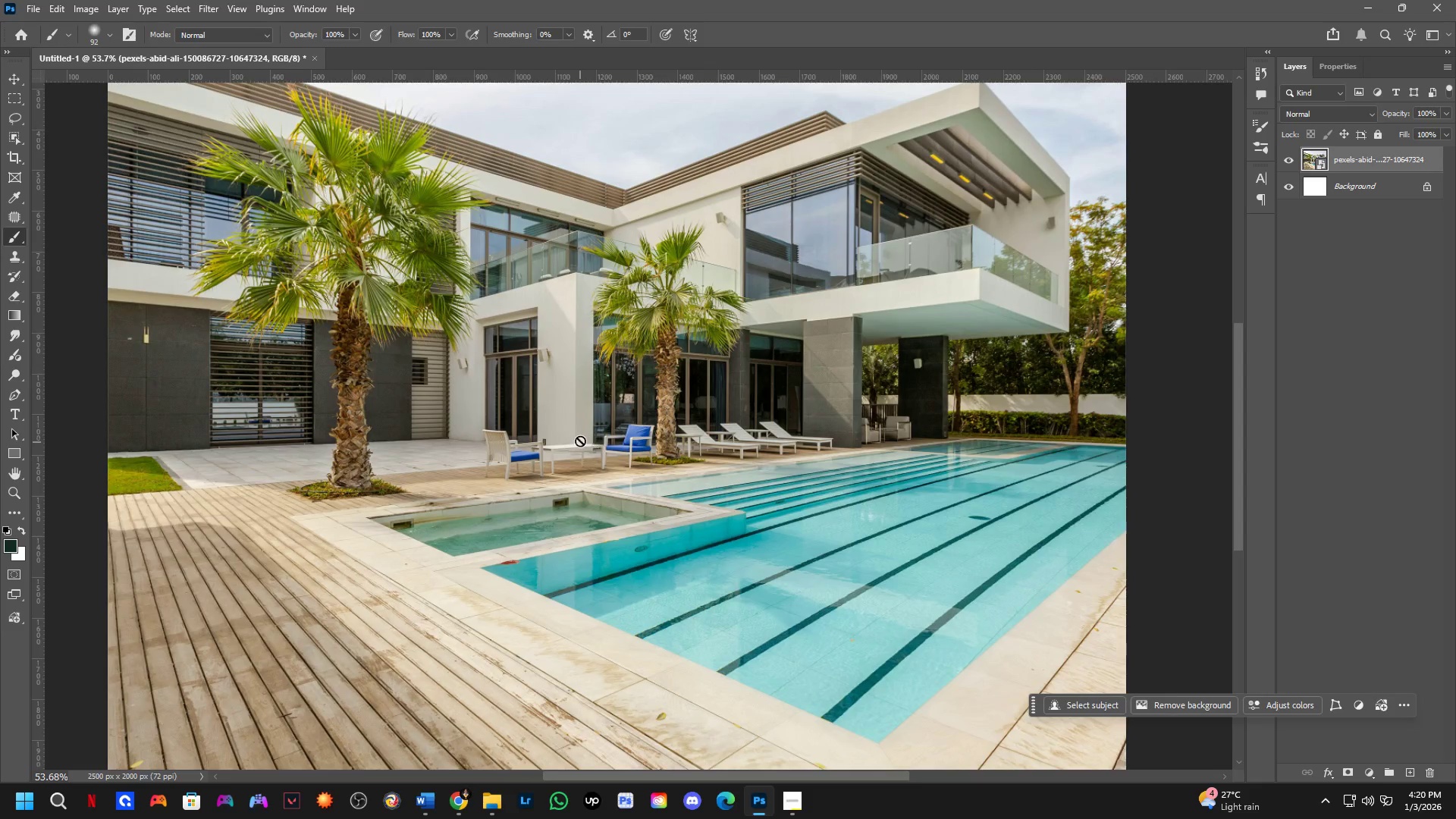 
left_click_drag(start_coordinate=[635, 454], to_coordinate=[619, 475])
 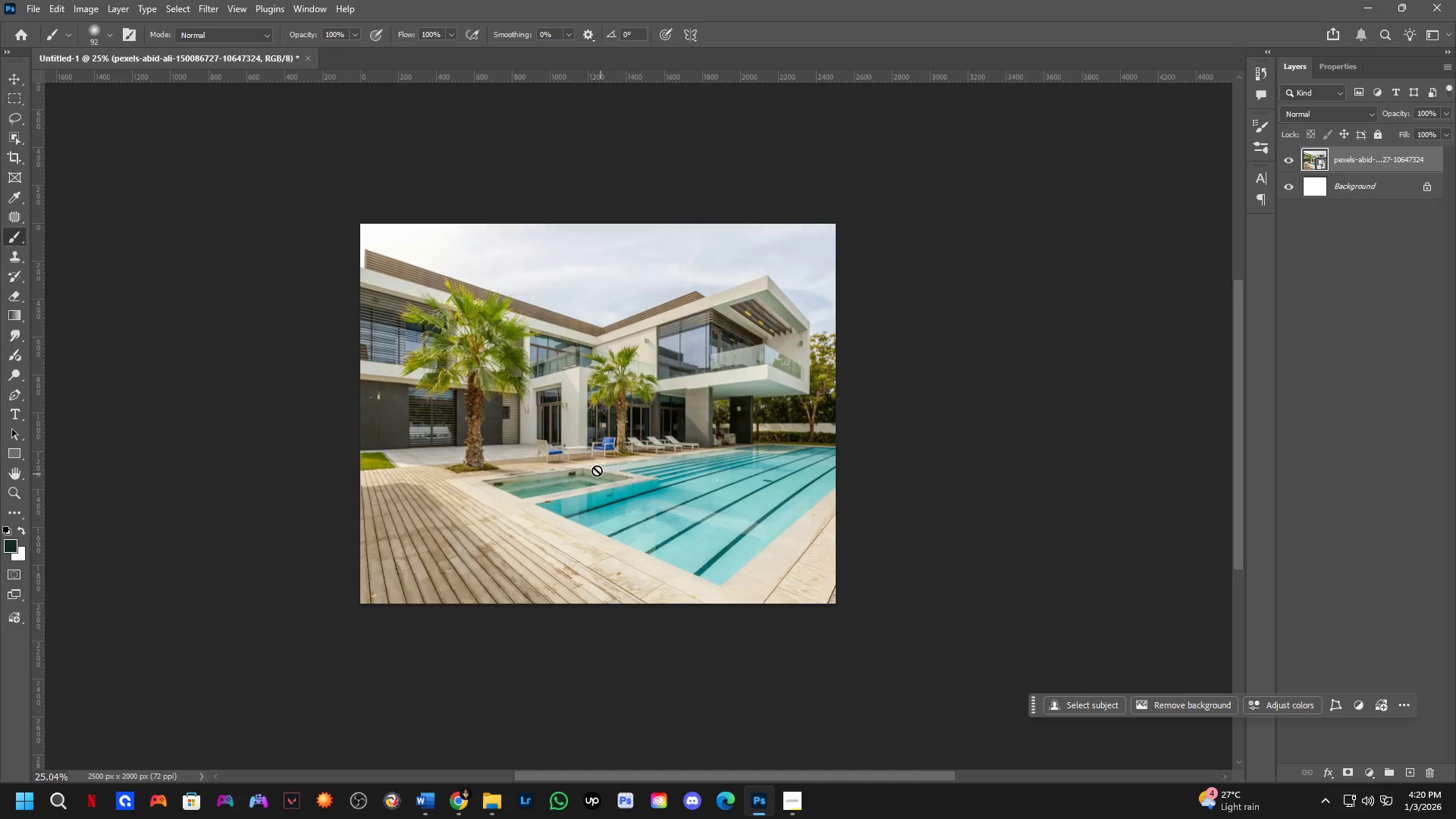 
scroll: coordinate [615, 377], scroll_direction: down, amount: 2.0
 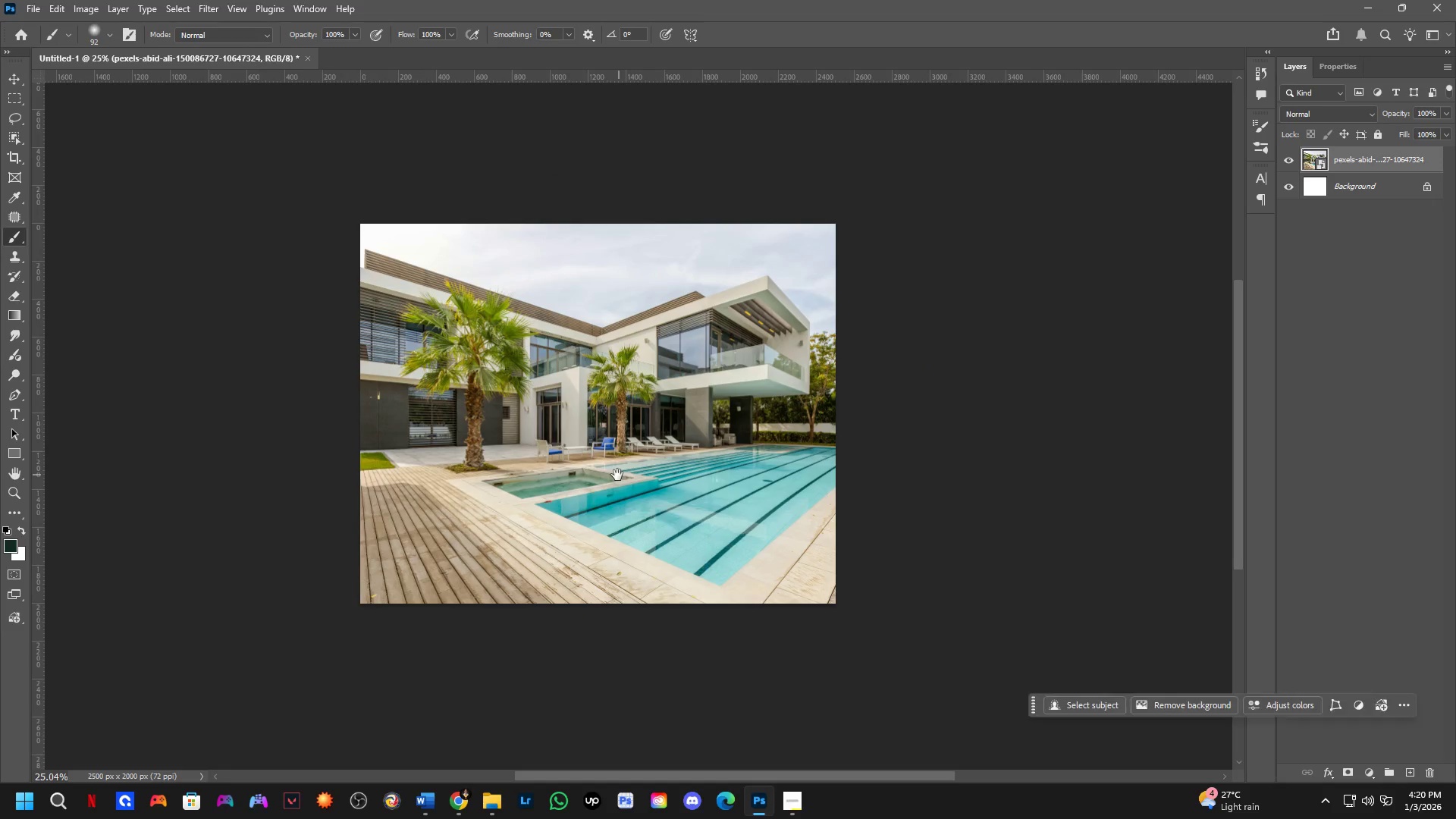 
scroll: coordinate [580, 444], scroll_direction: up, amount: 8.0
 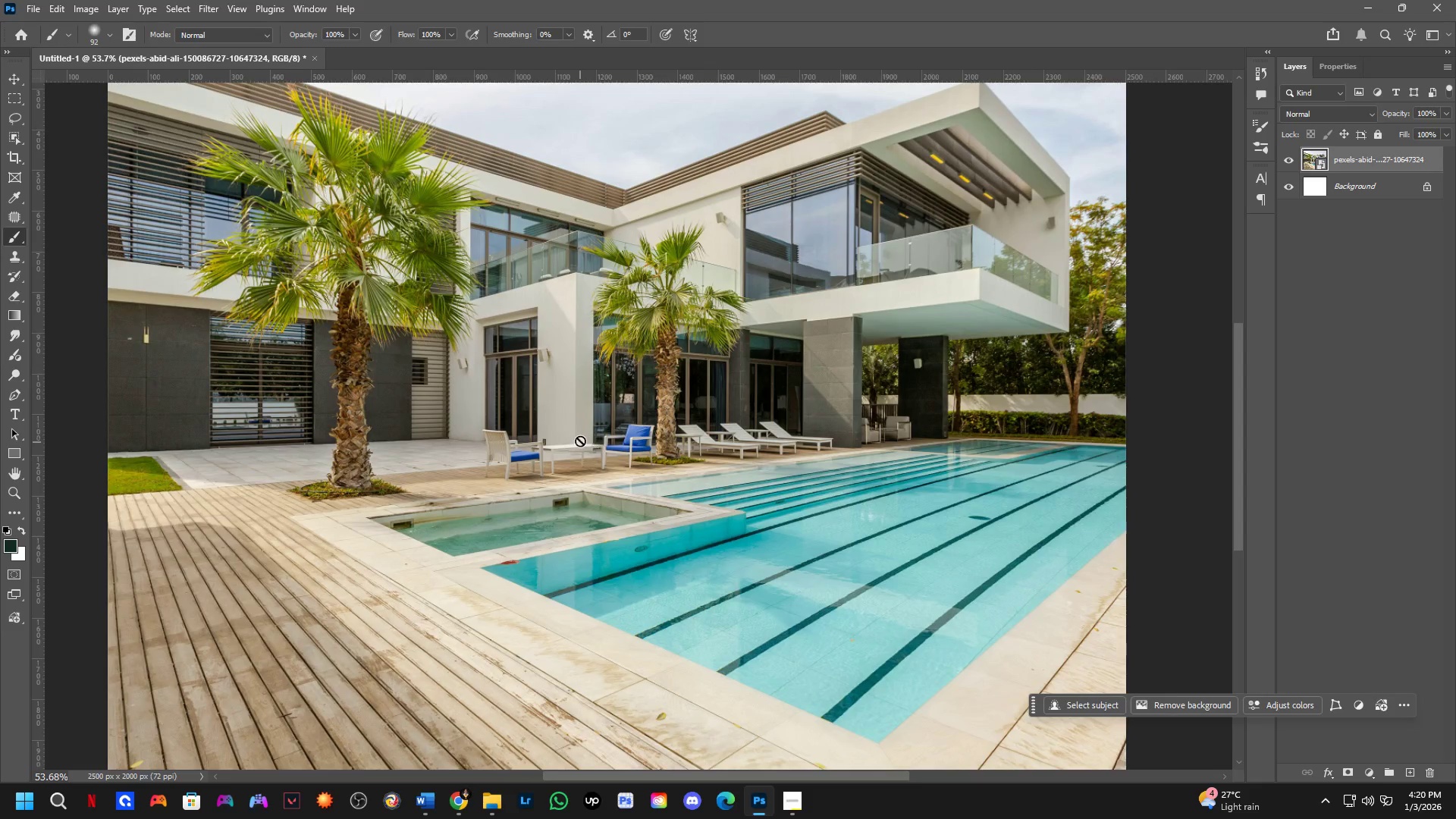 
key(Control+S)
 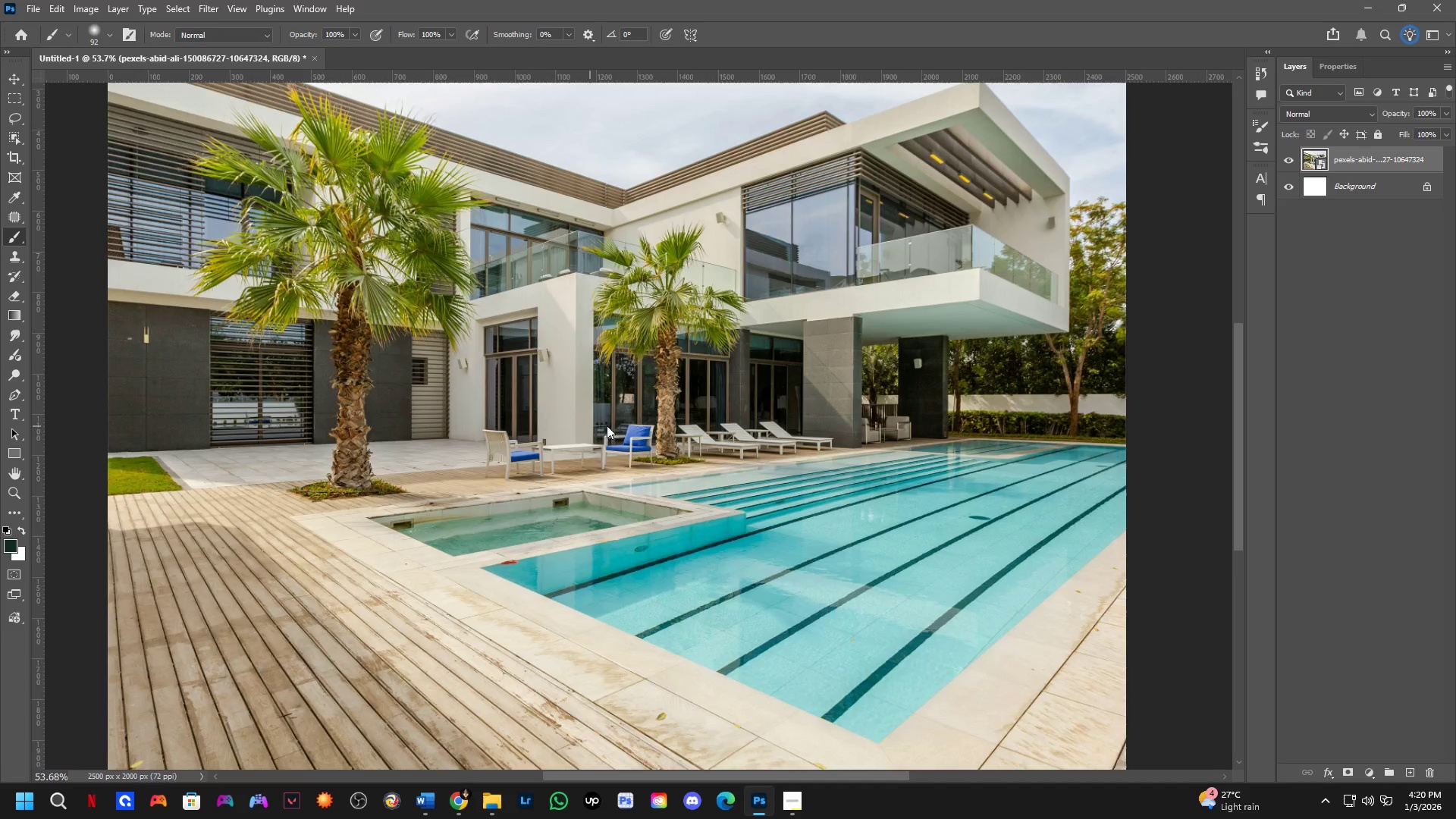 
scroll: coordinate [632, 435], scroll_direction: down, amount: 3.0
 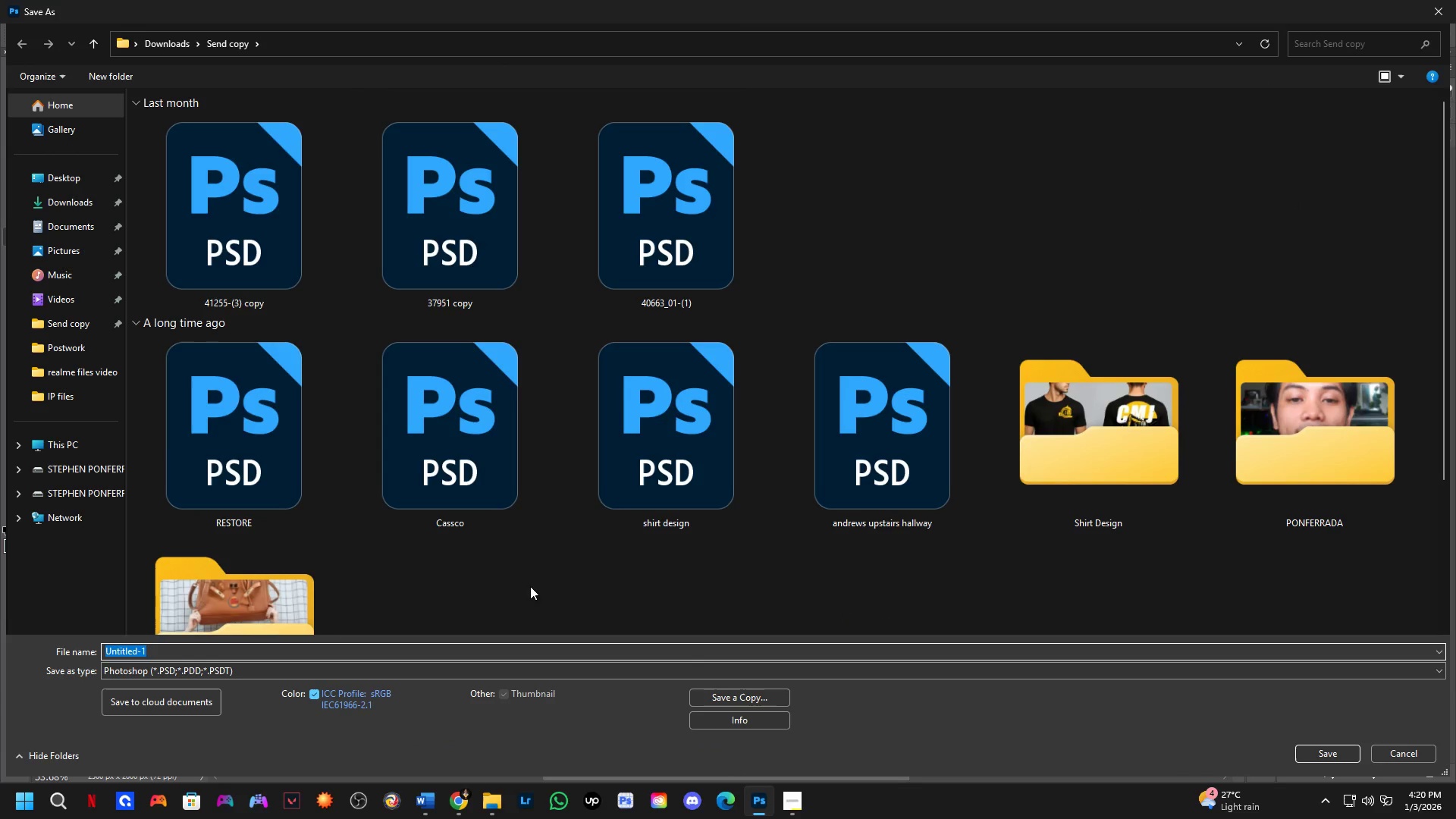 
key(Alt+Tab)
 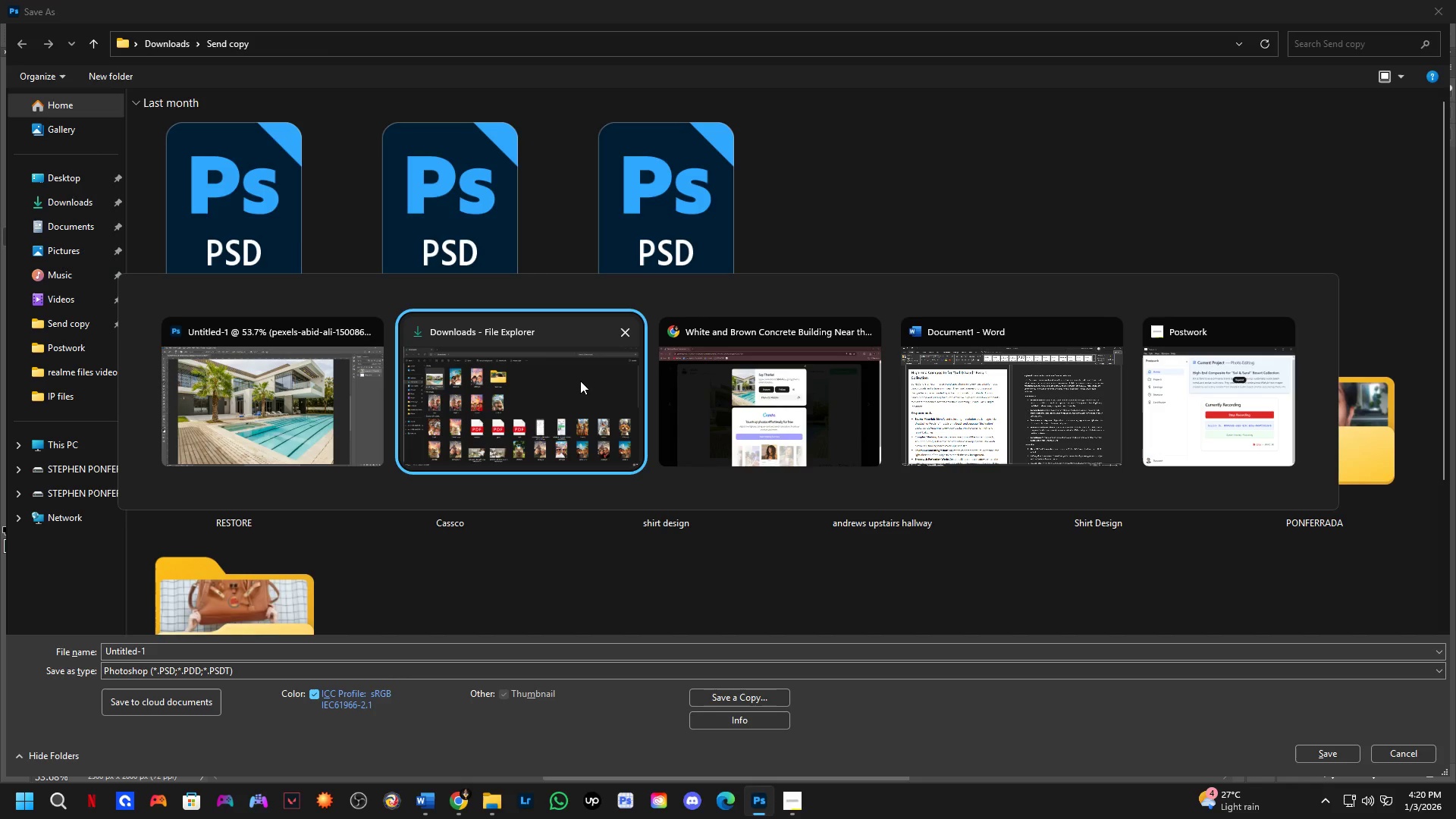 
left_click([581, 381])
 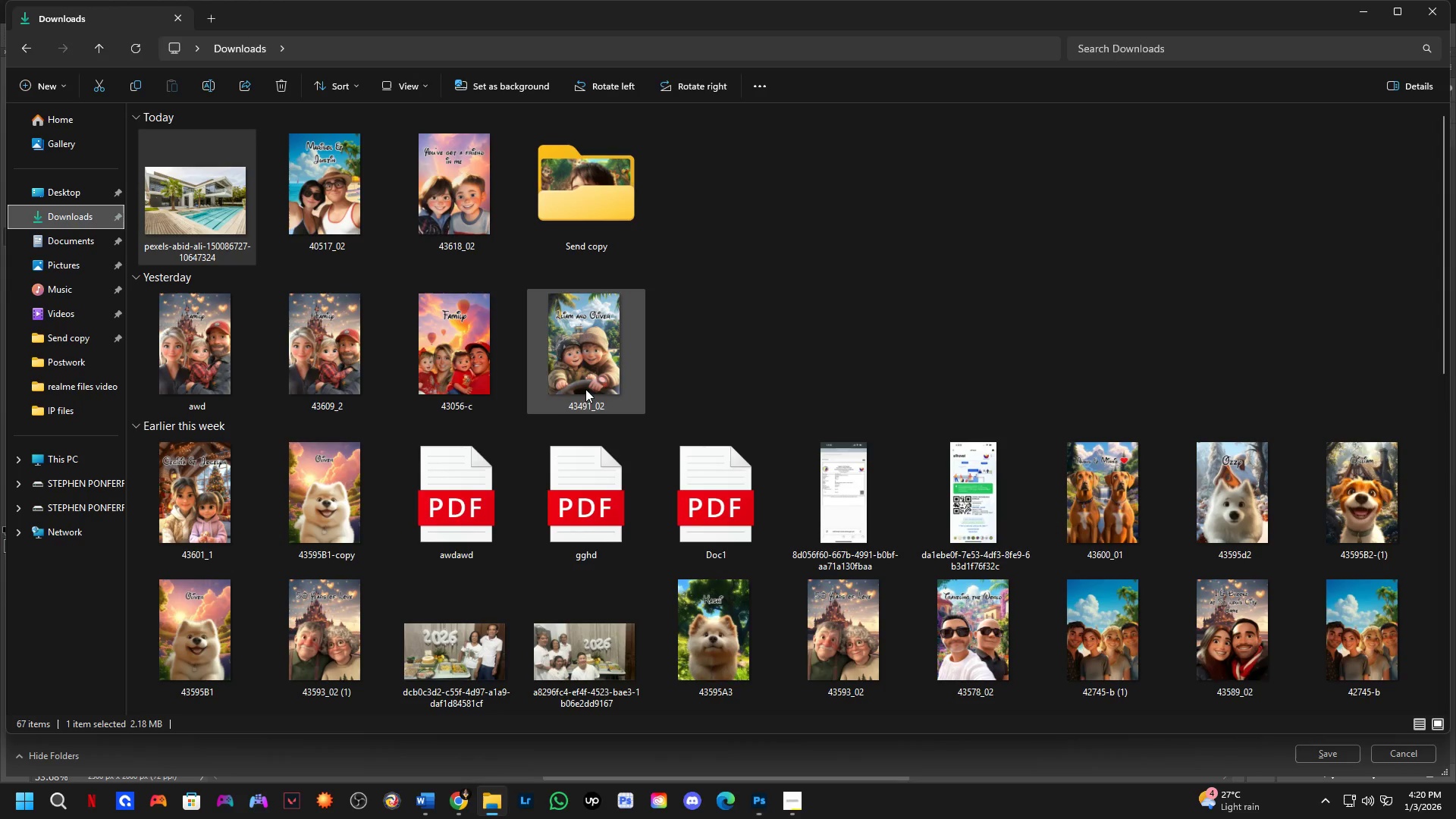 
key(Alt+Tab)
 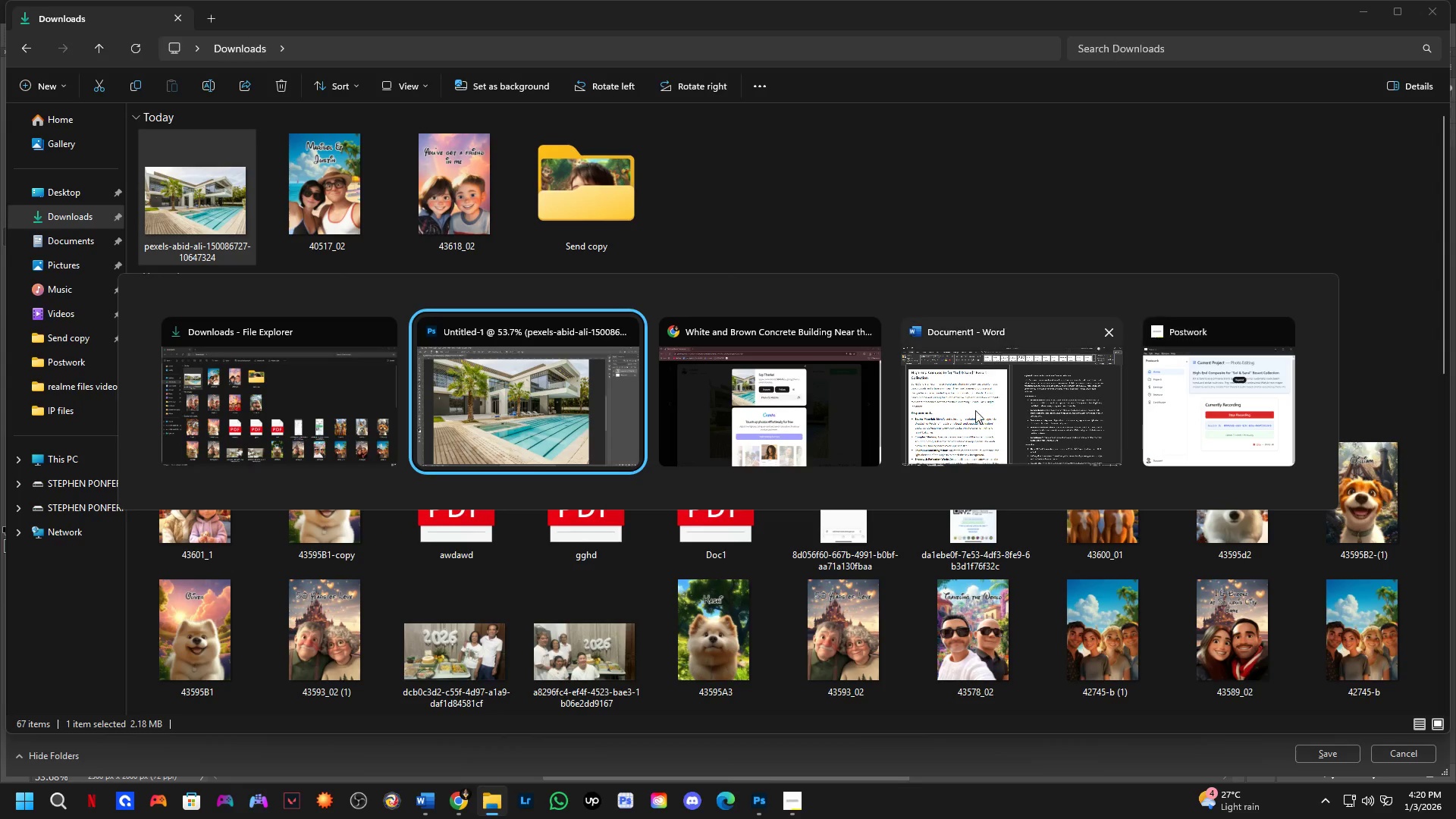 
left_click([996, 406])
 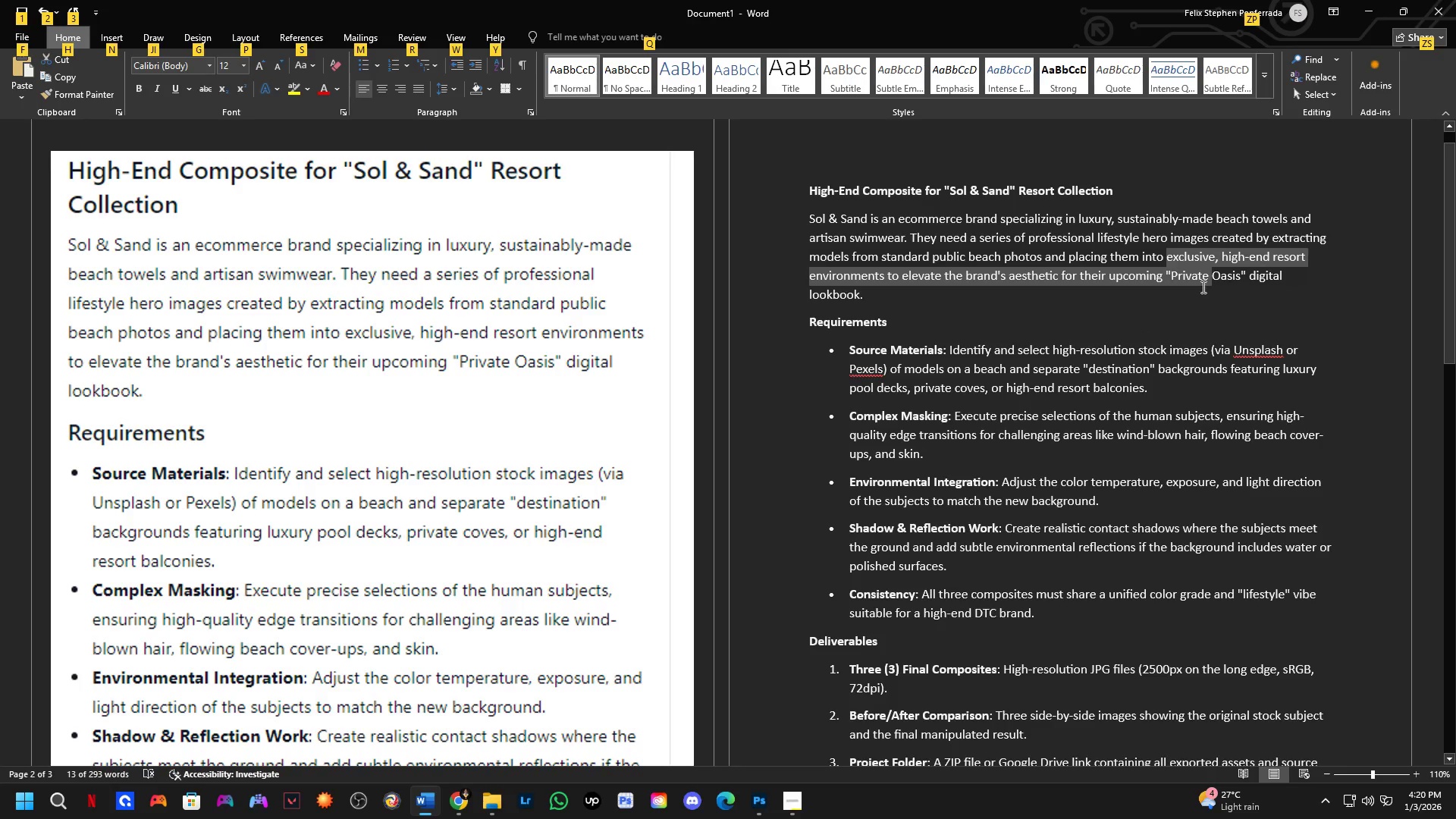 
left_click([1203, 286])
 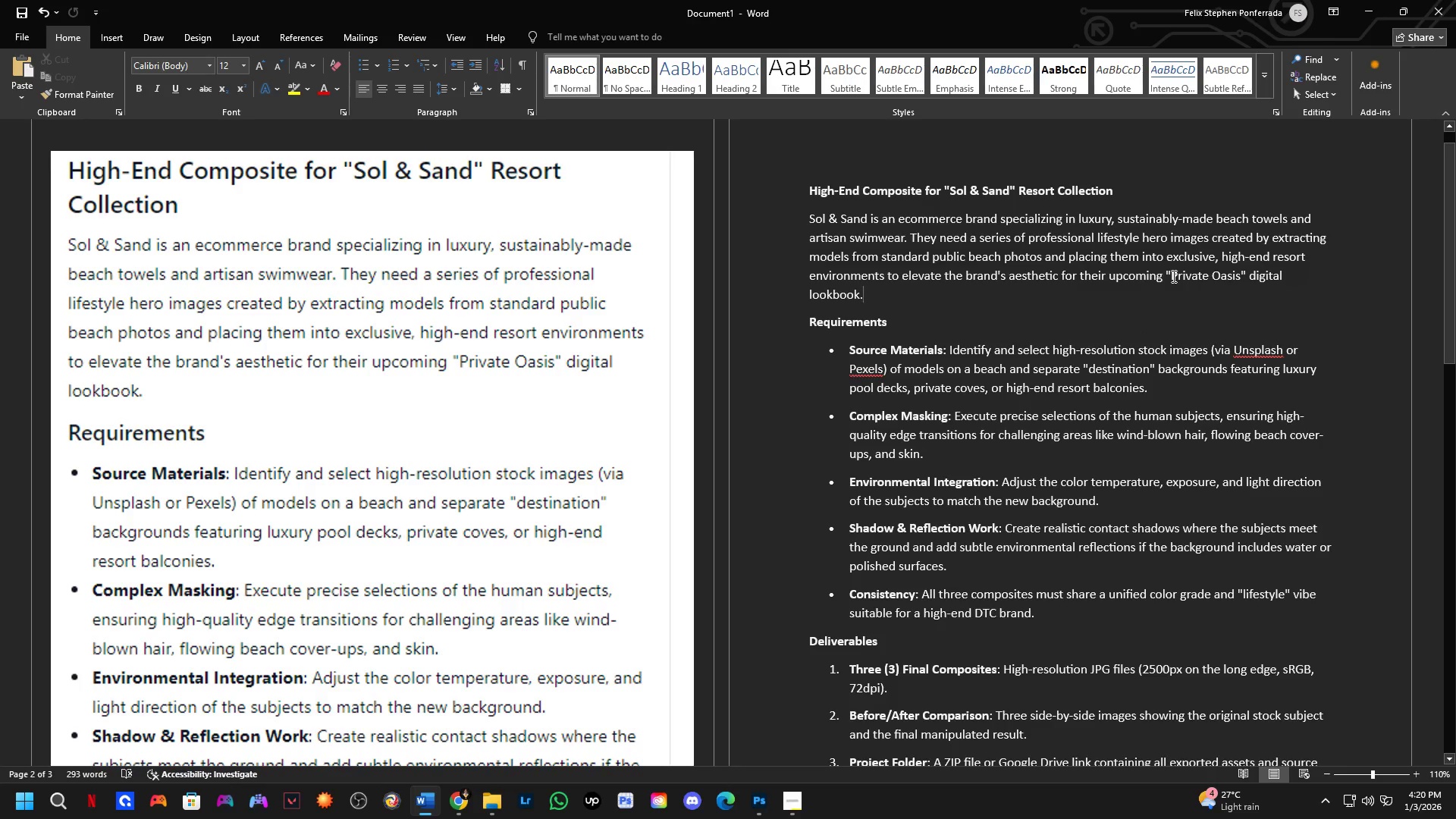 
left_click_drag(start_coordinate=[1172, 276], to_coordinate=[1217, 286])
 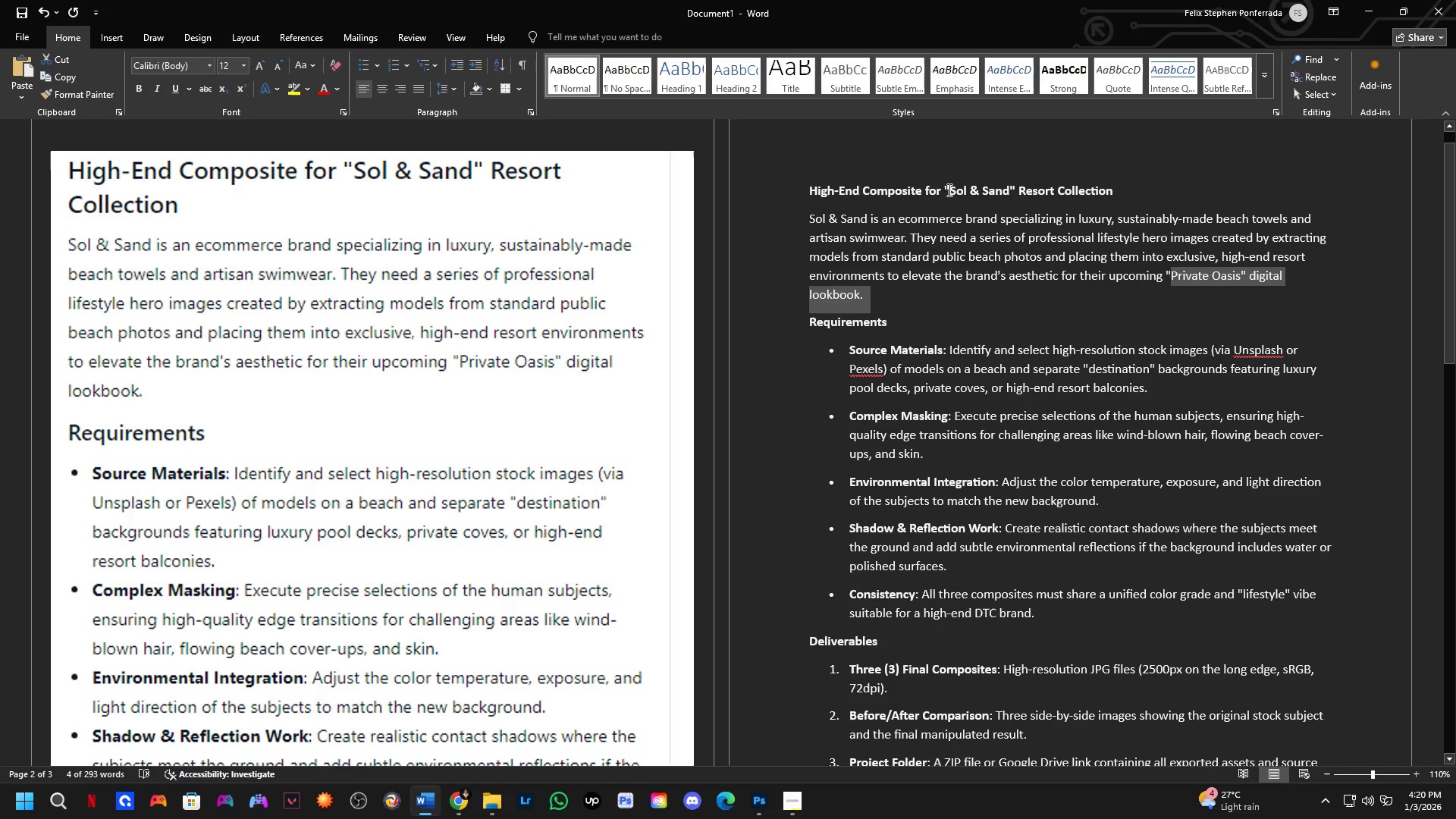 
left_click_drag(start_coordinate=[948, 190], to_coordinate=[1002, 199])
 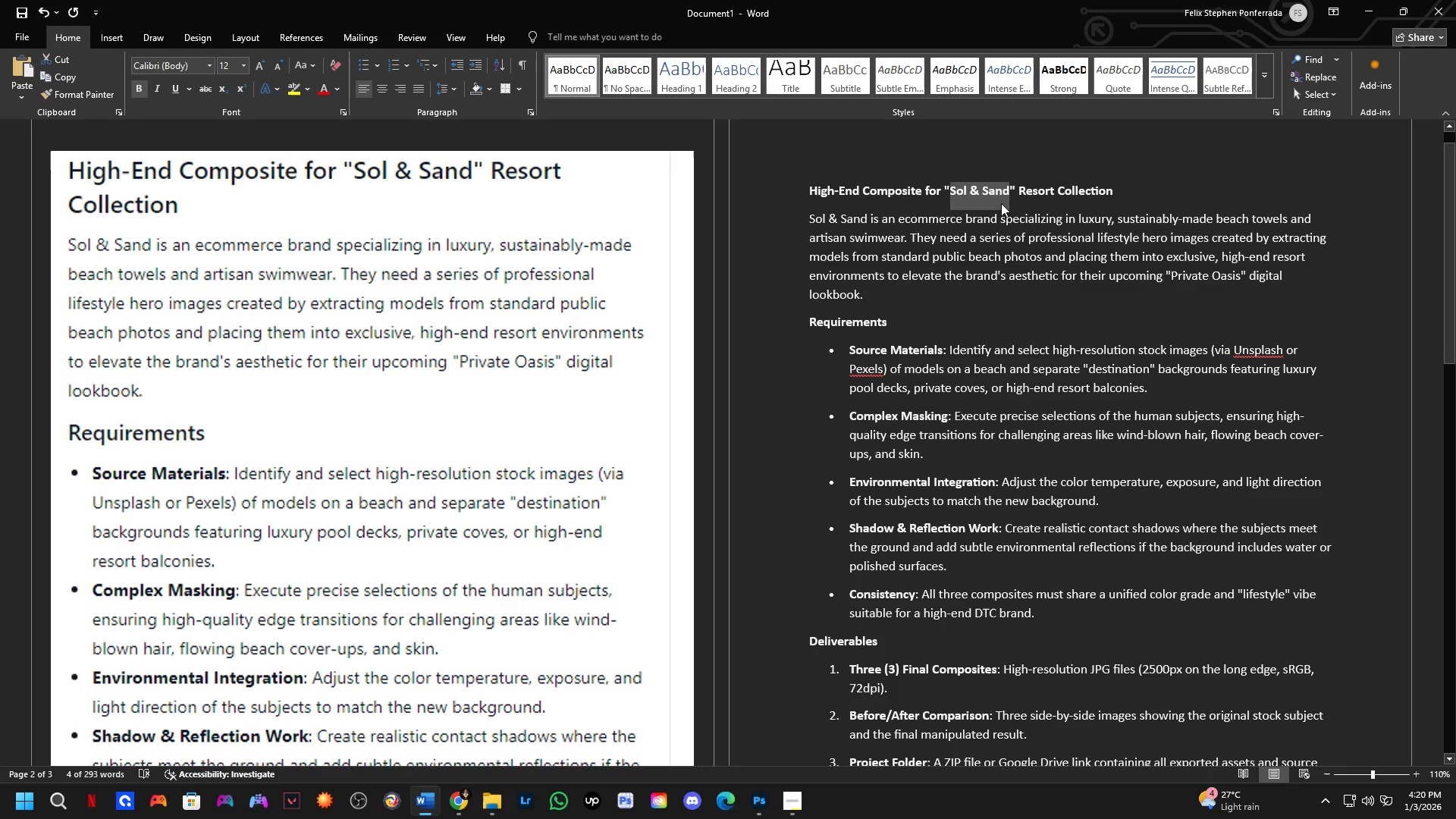 
key(Control+C)
 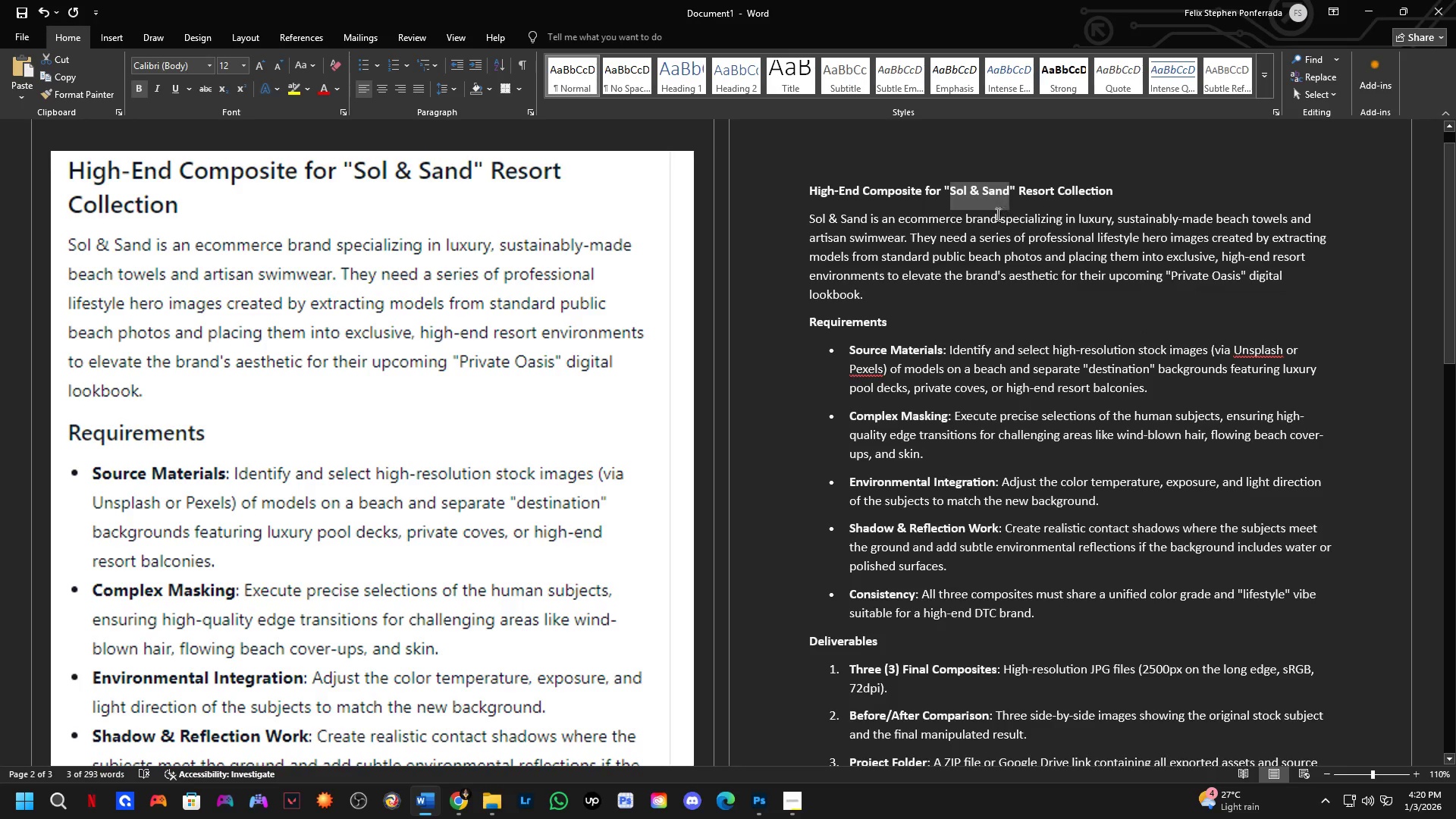 
key(Alt+AltLeft)
 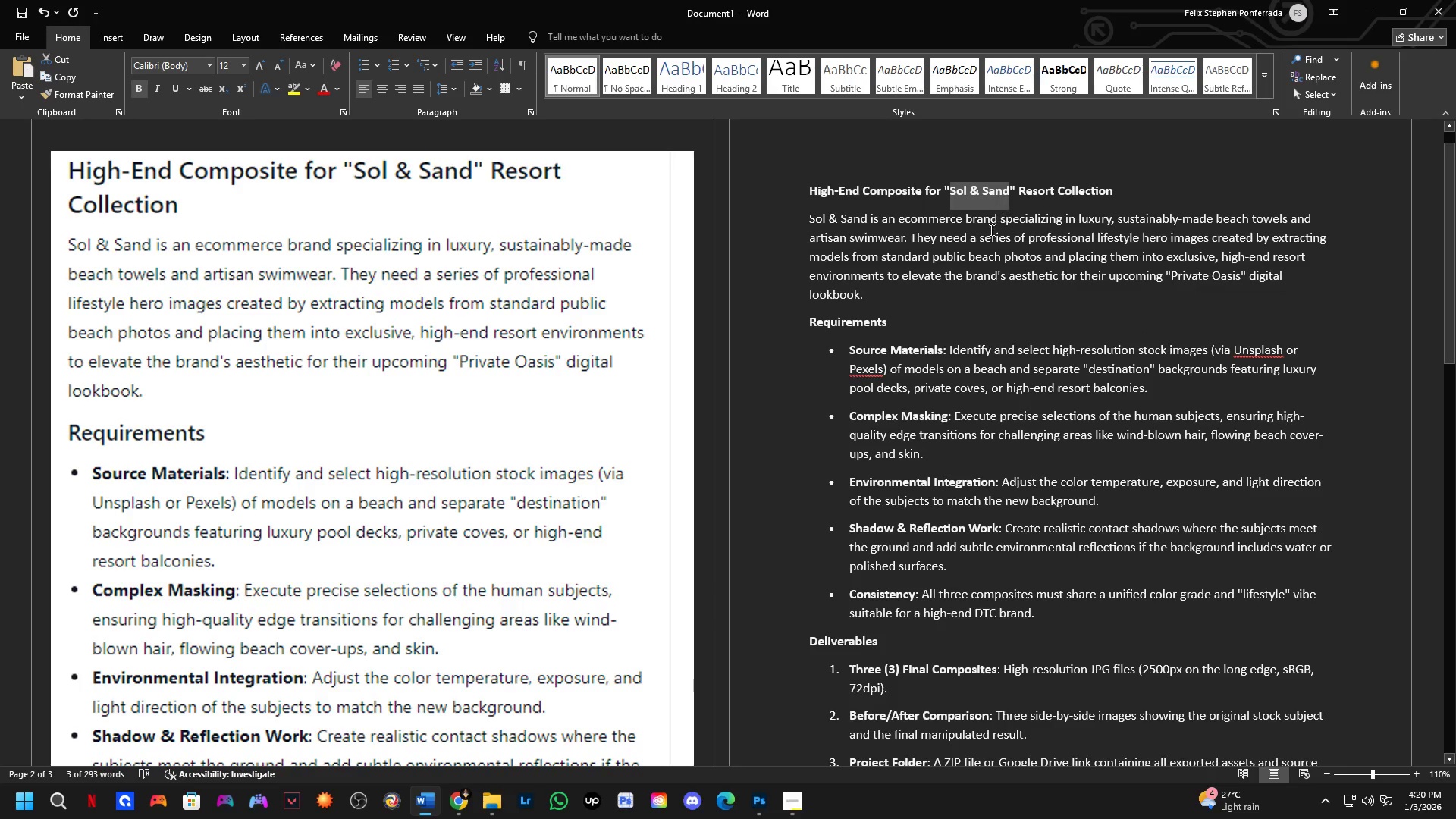 
key(Alt+Tab)
 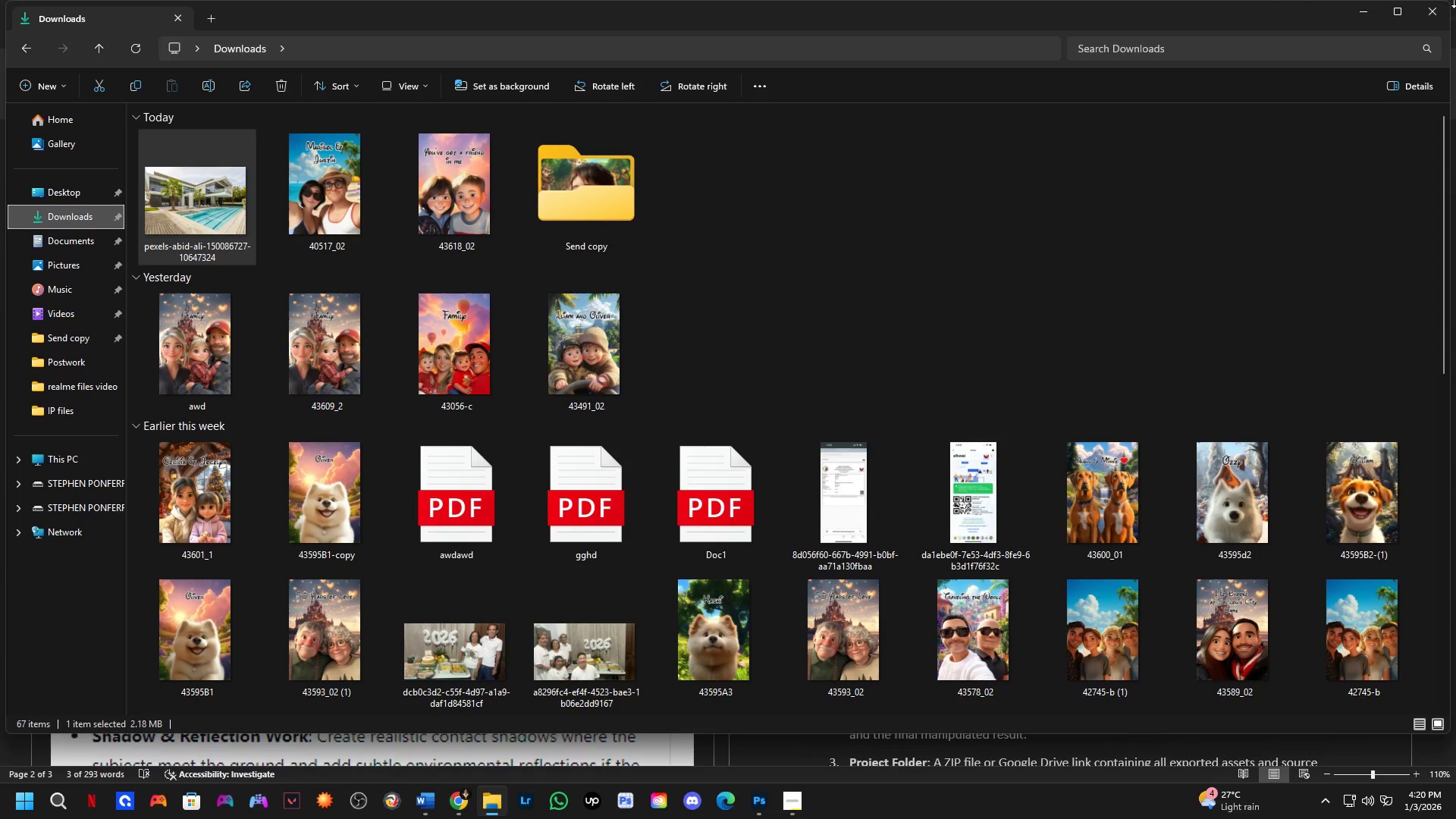 
left_click_drag(start_coordinate=[1439, 4], to_coordinate=[1400, 81])
 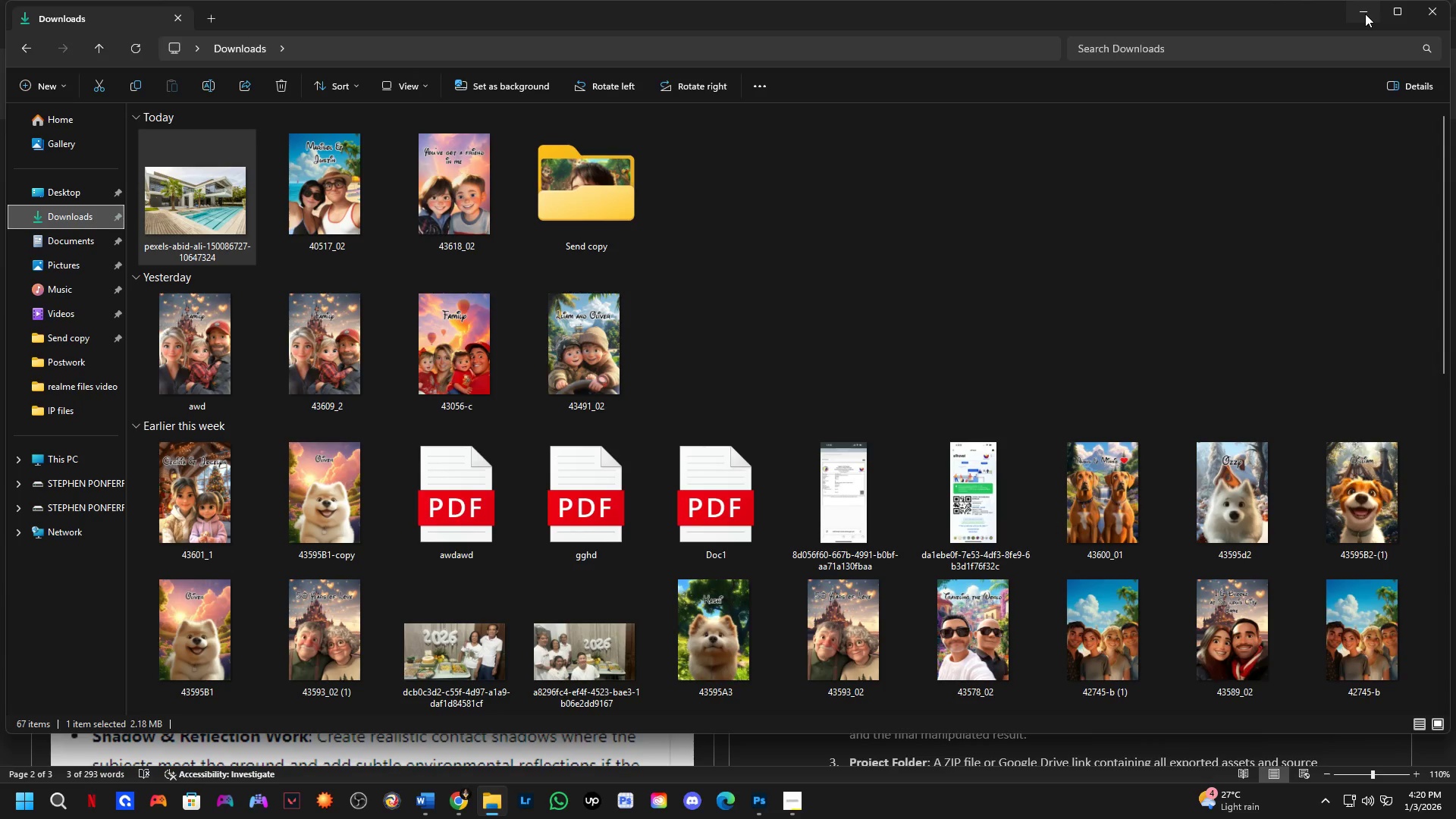 
double_click([1365, 14])
 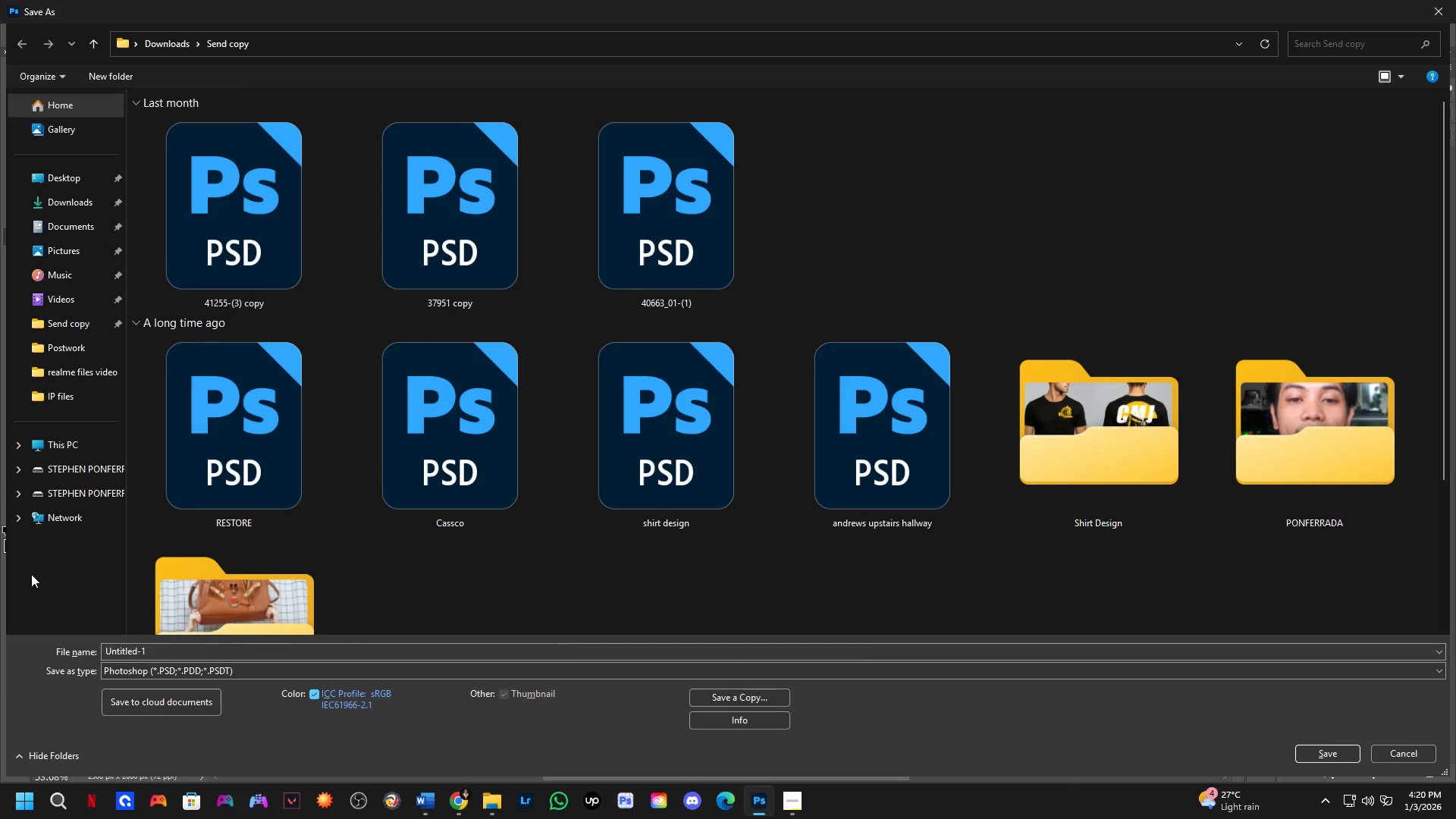 
left_click([158, 646])
 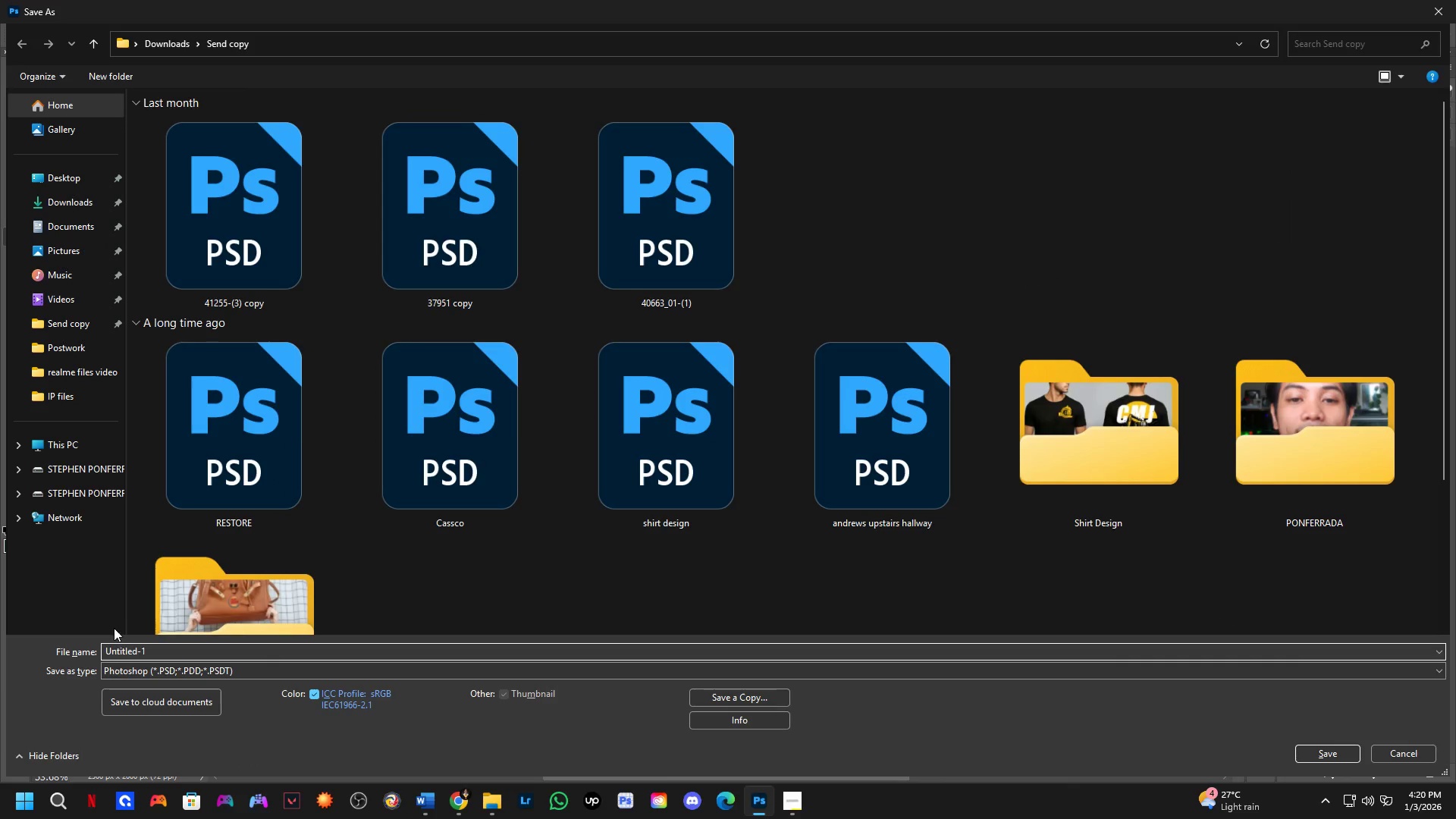 
left_click_drag(start_coordinate=[168, 652], to_coordinate=[99, 645])
 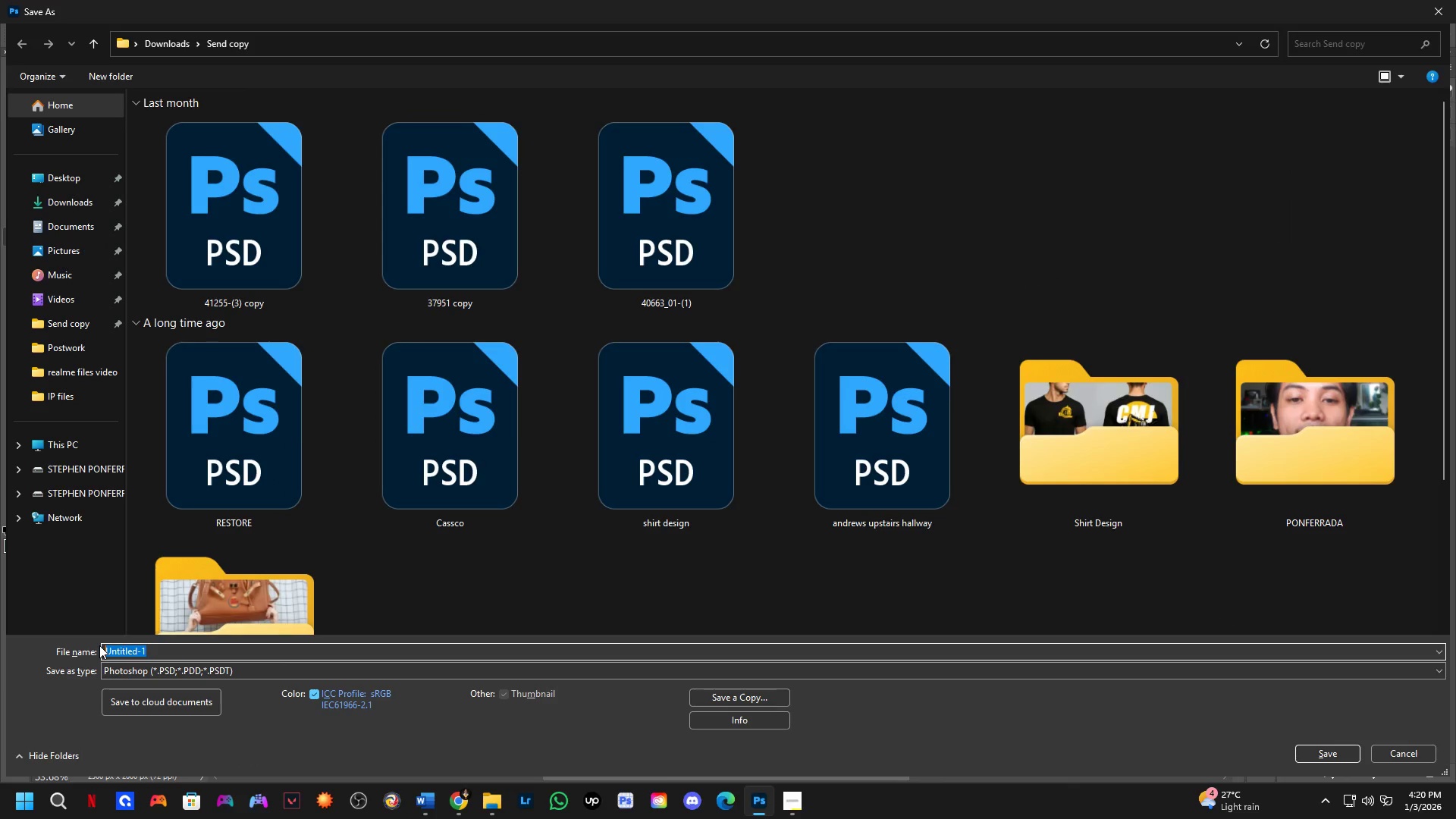 
key(Control+V)
 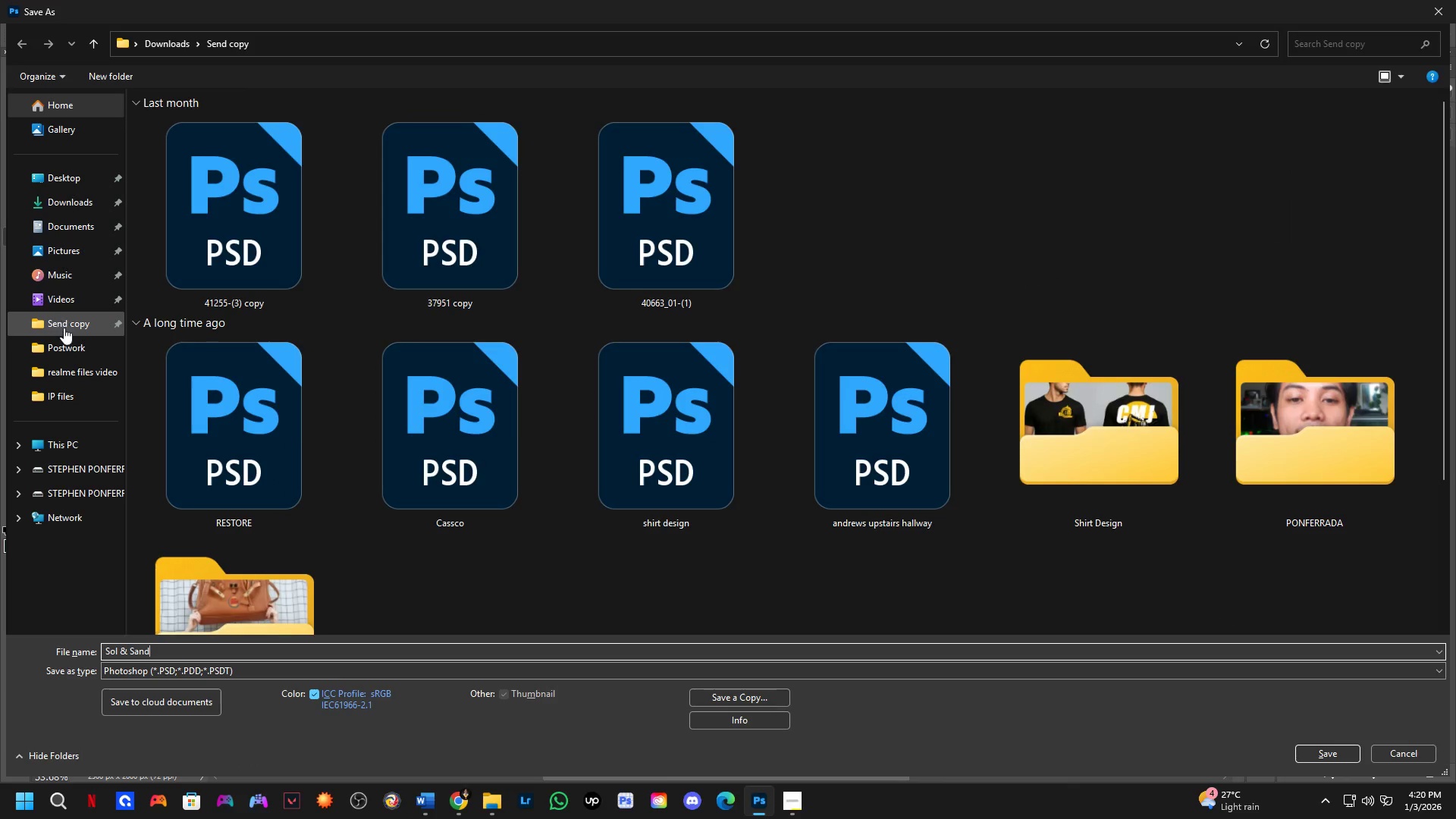 
left_click([71, 347])
 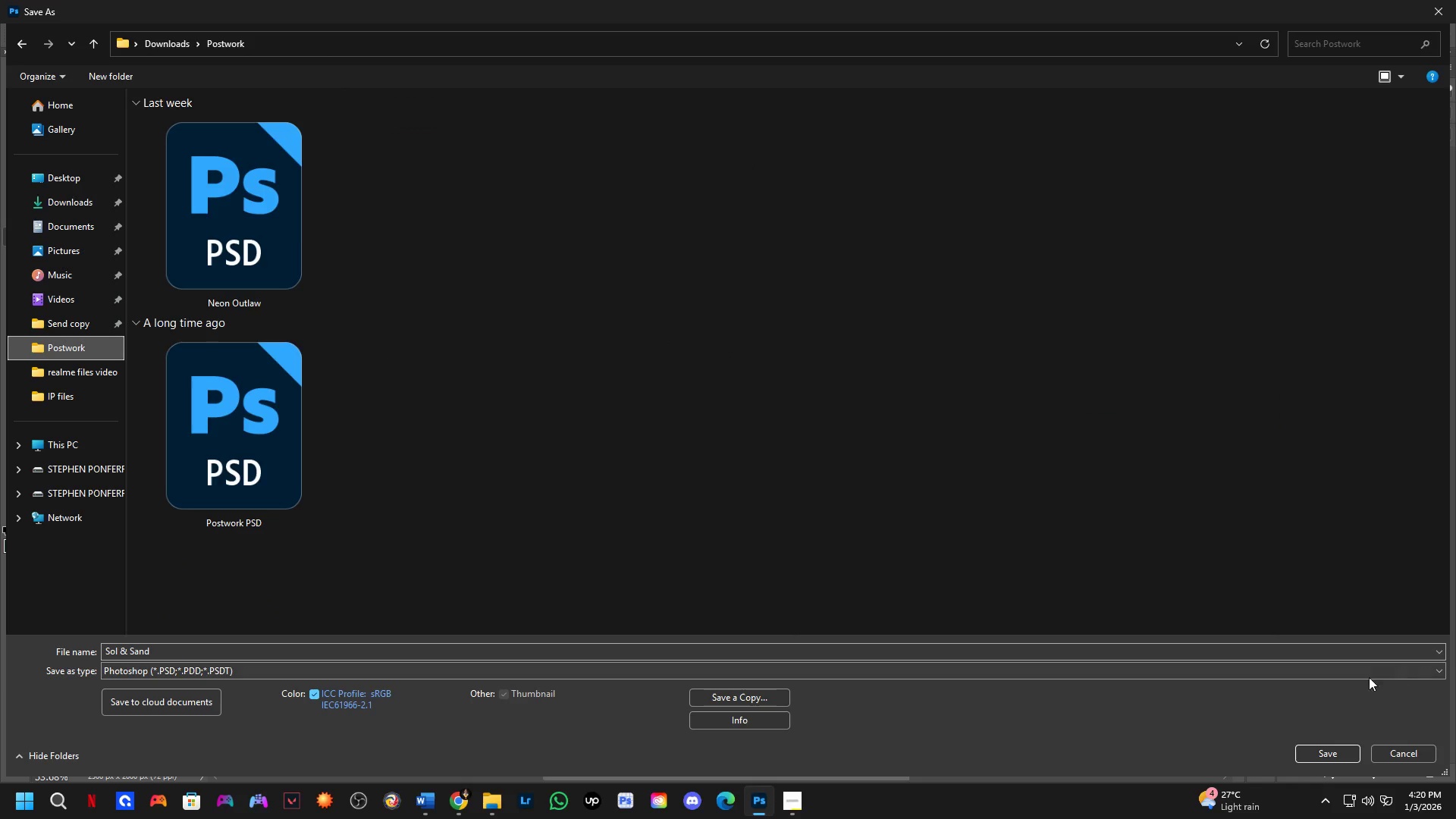 
left_click_drag(start_coordinate=[1322, 754], to_coordinate=[1330, 753])
 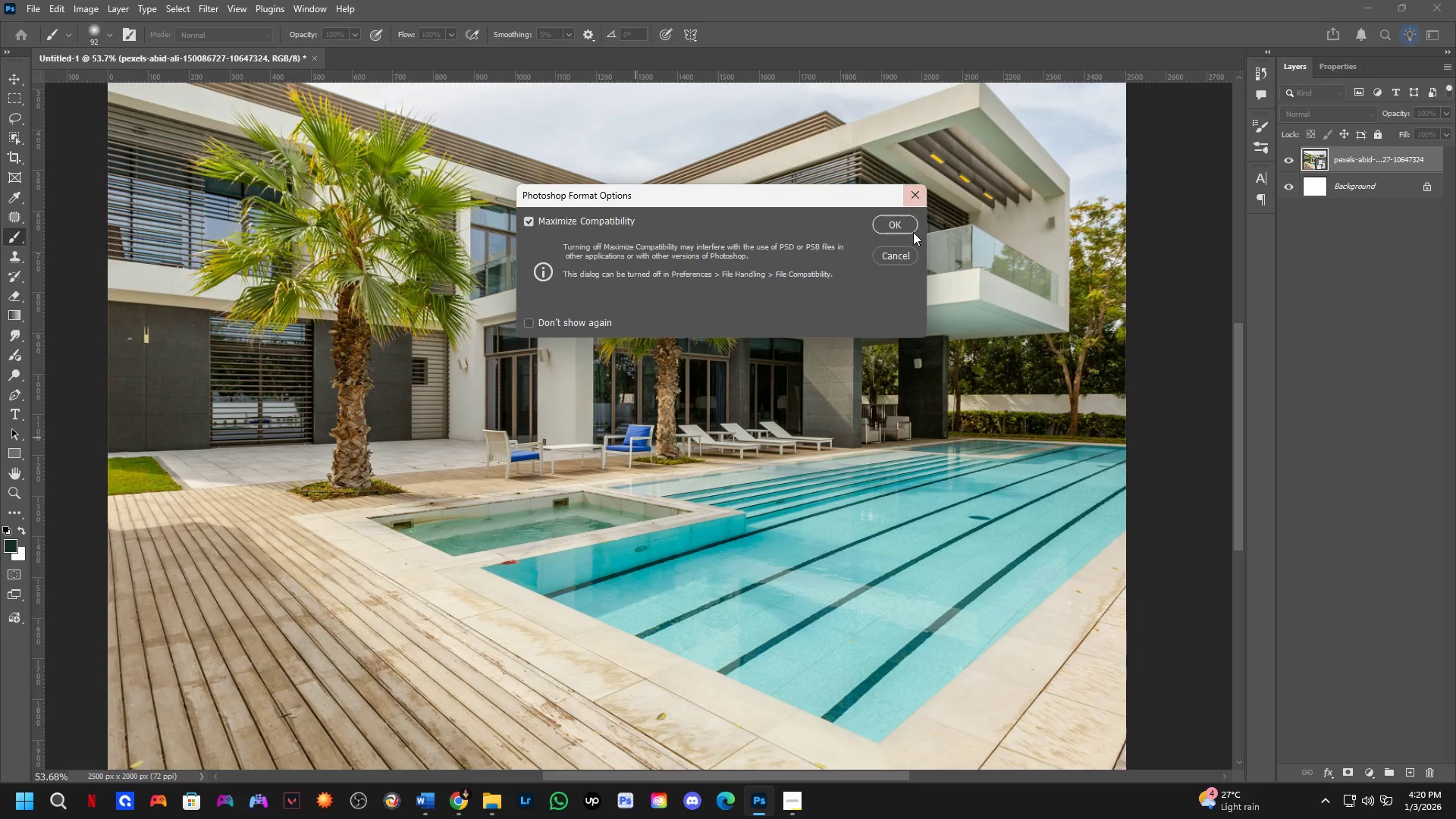 
left_click([906, 221])
 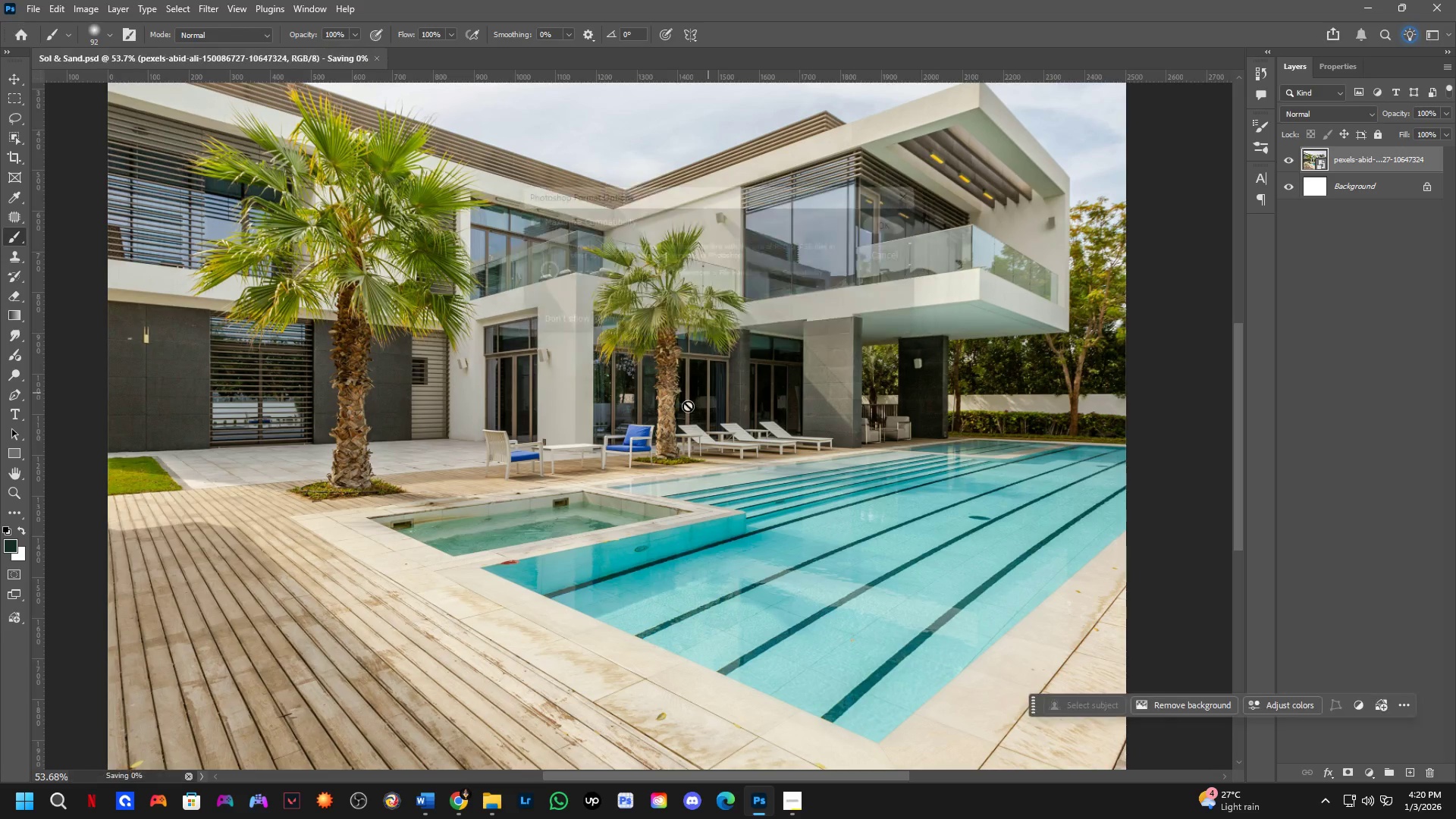 
key(Shift+ShiftLeft)
 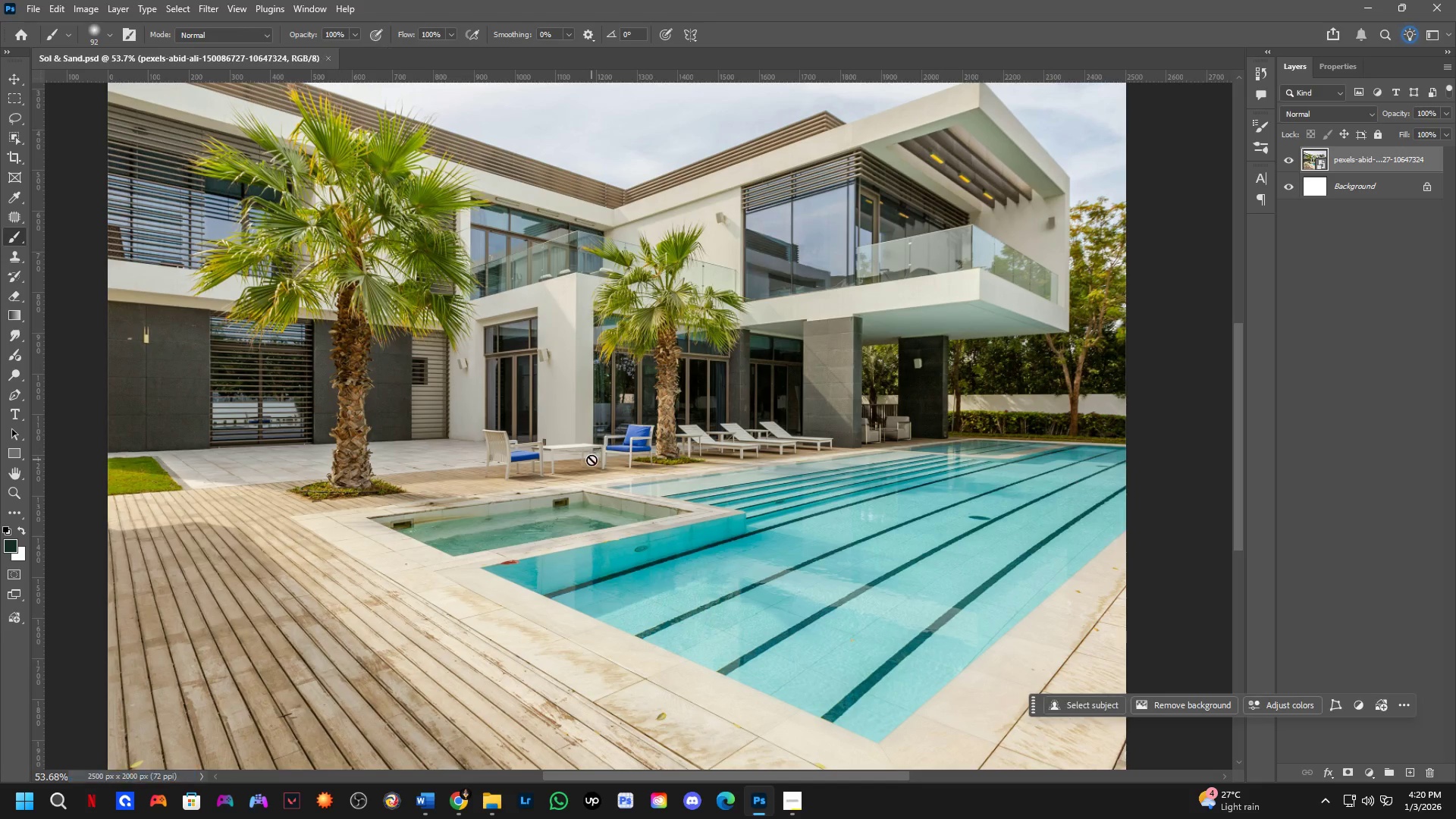 
key(Shift+ShiftLeft)
 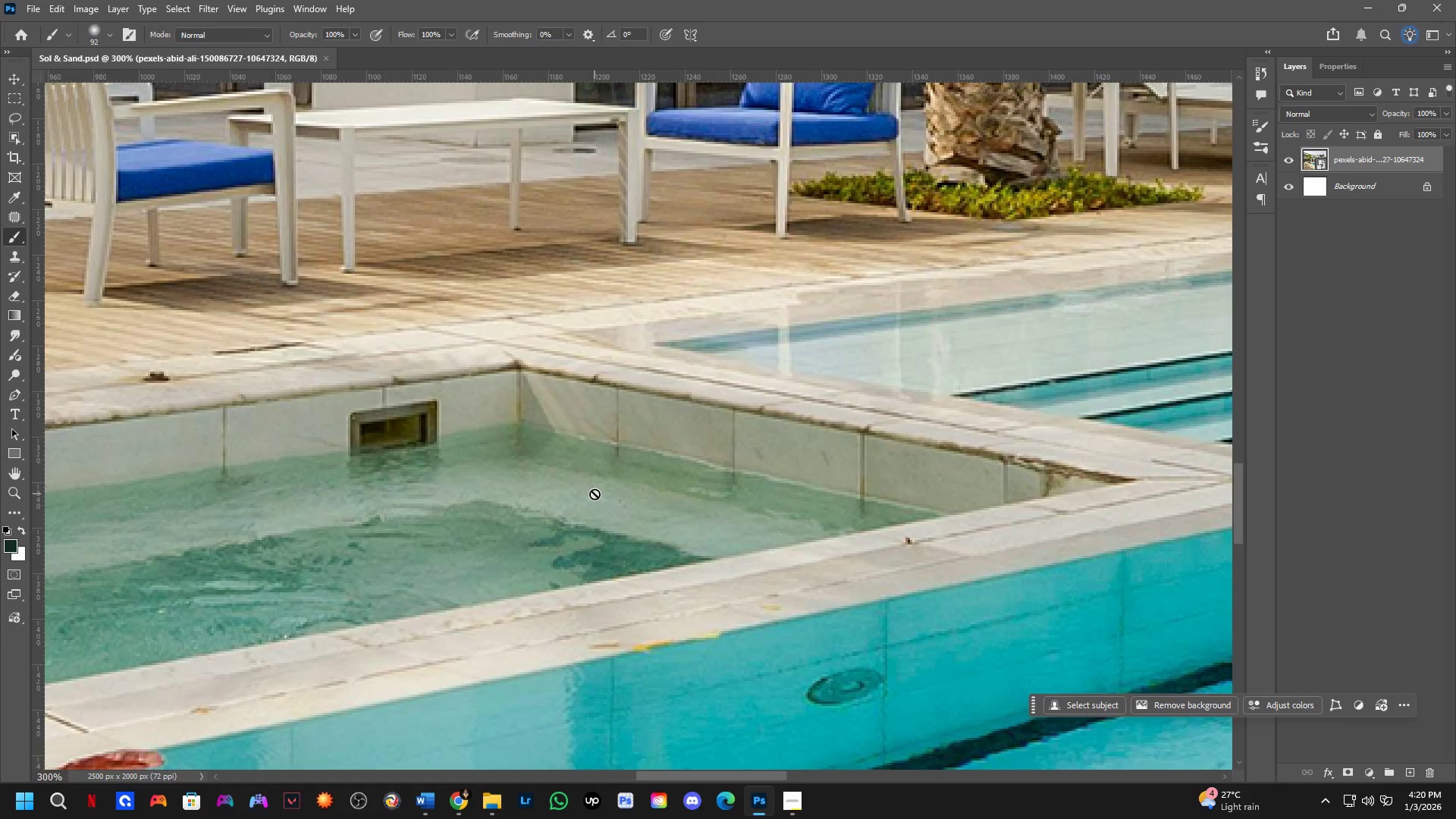 
key(Shift+ShiftLeft)
 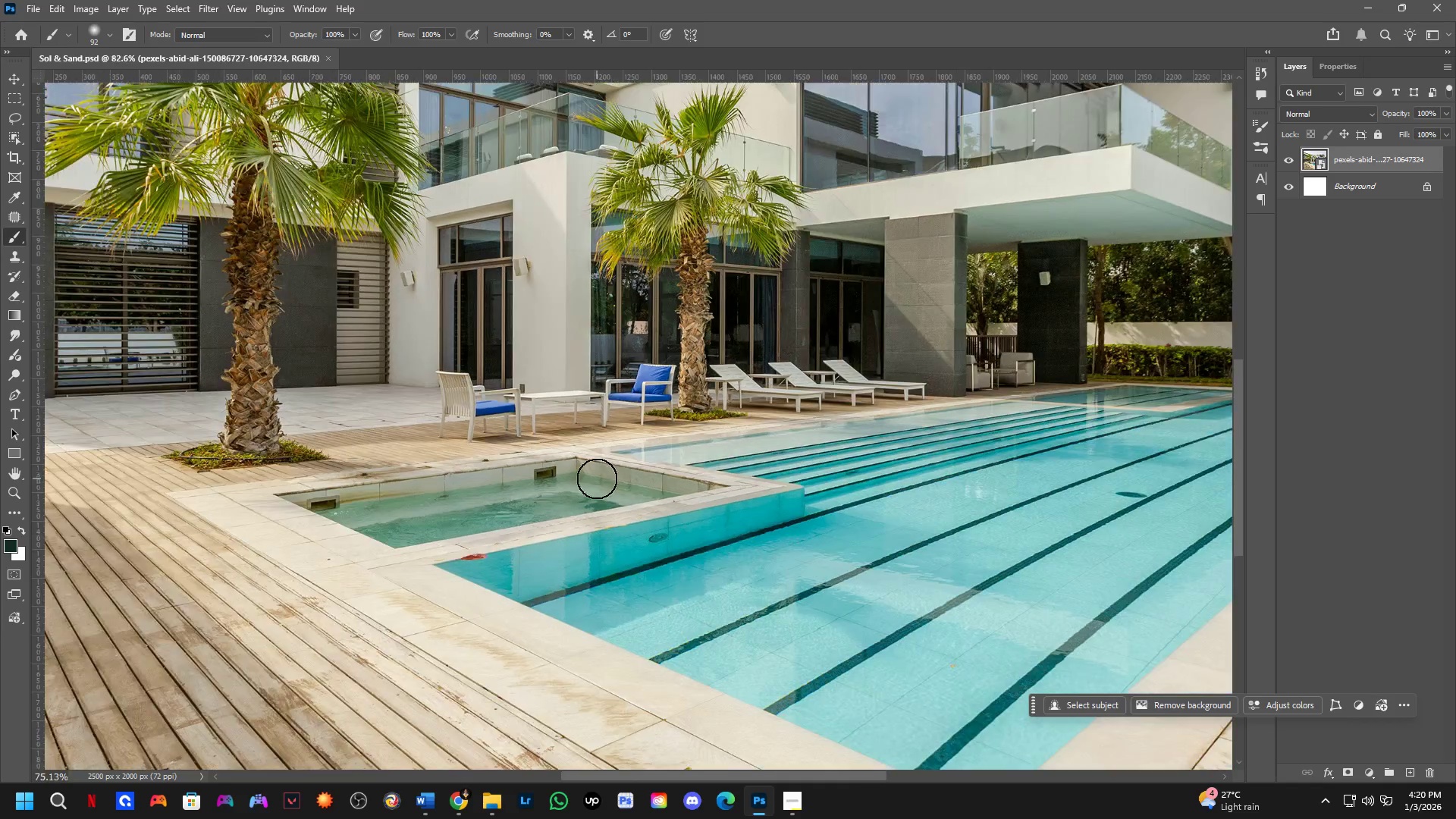 
hold_key(key=Space, duration=0.47)